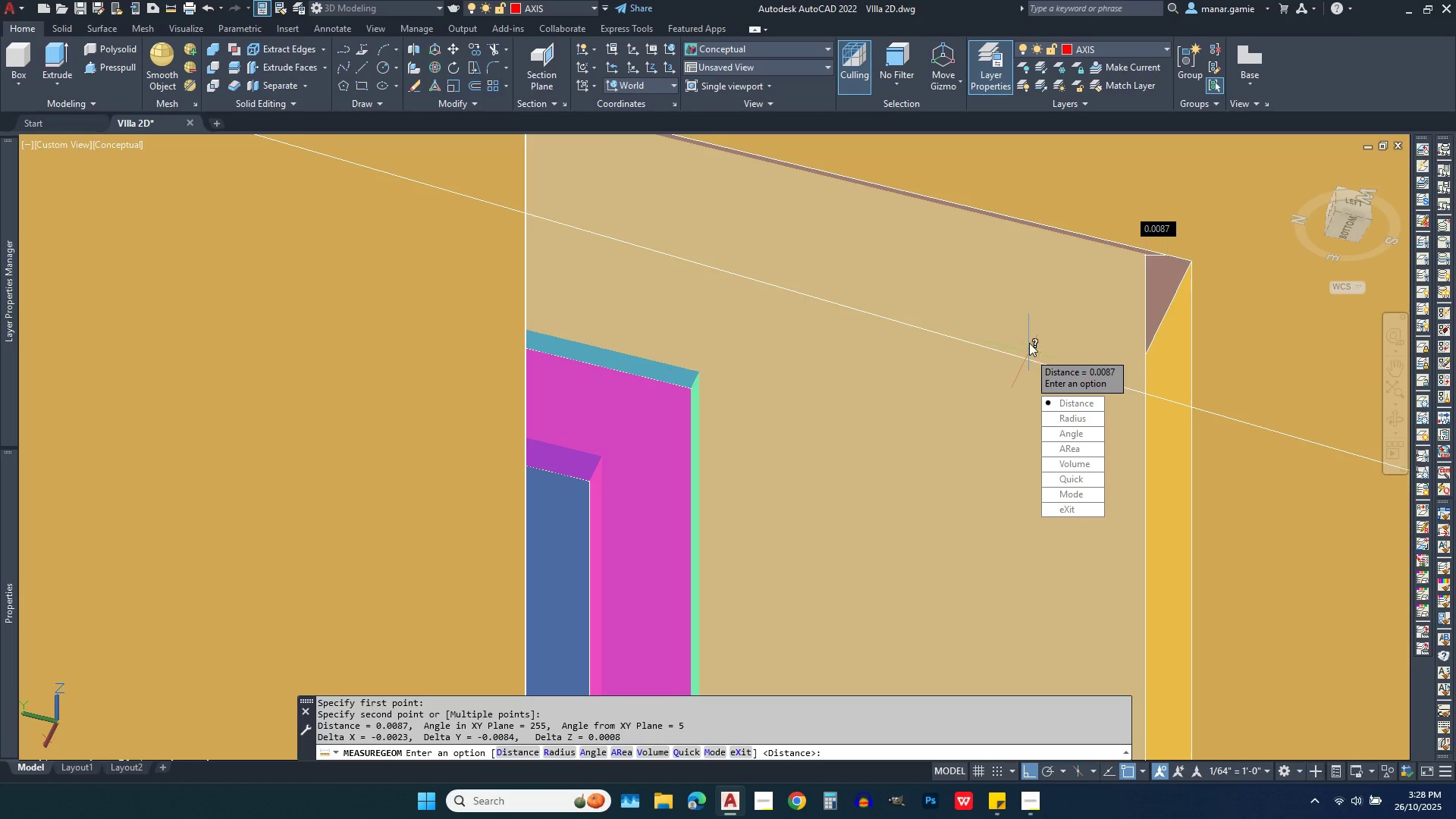 
left_click([203, 11])
 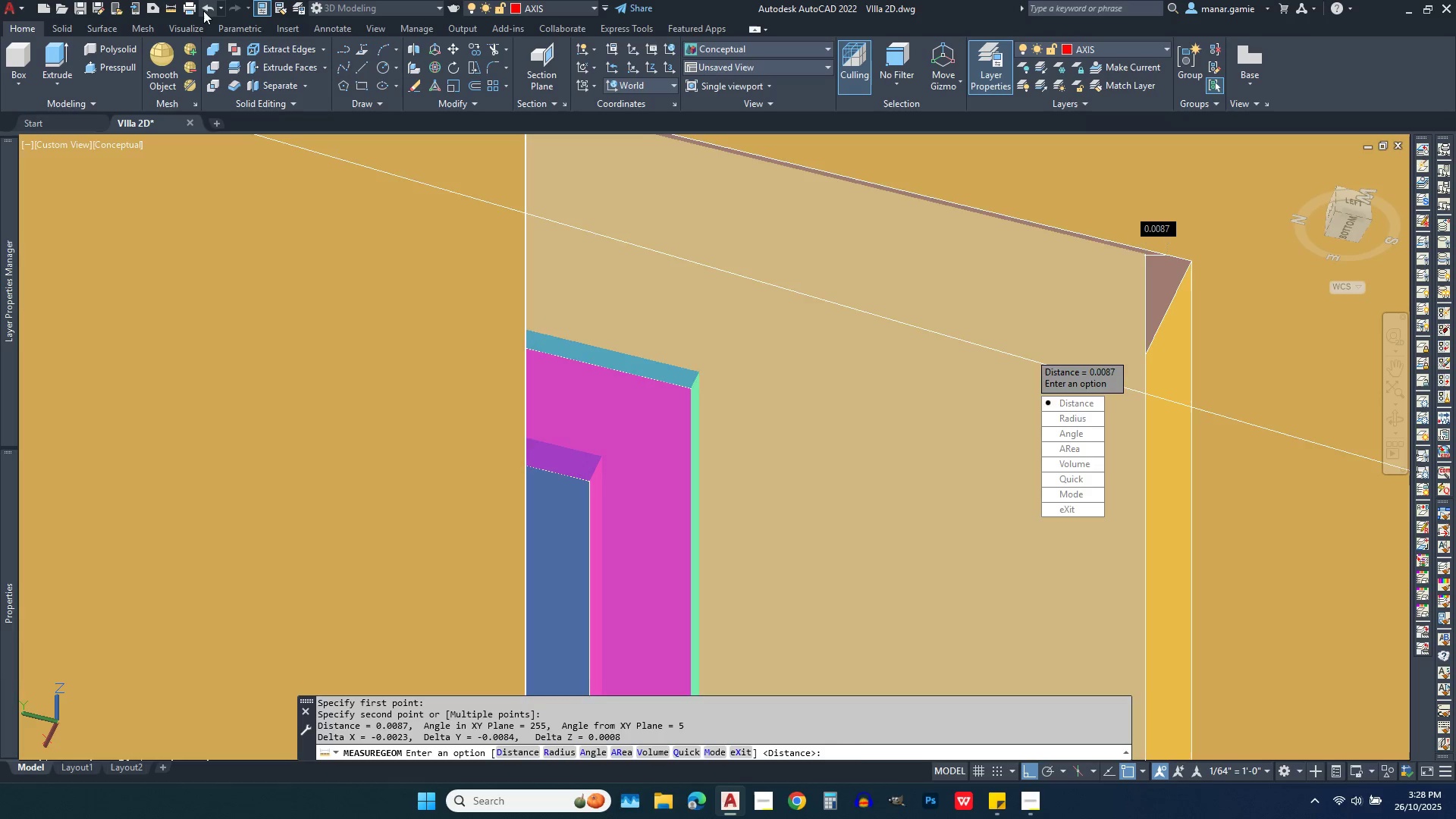 
left_click([203, 11])
 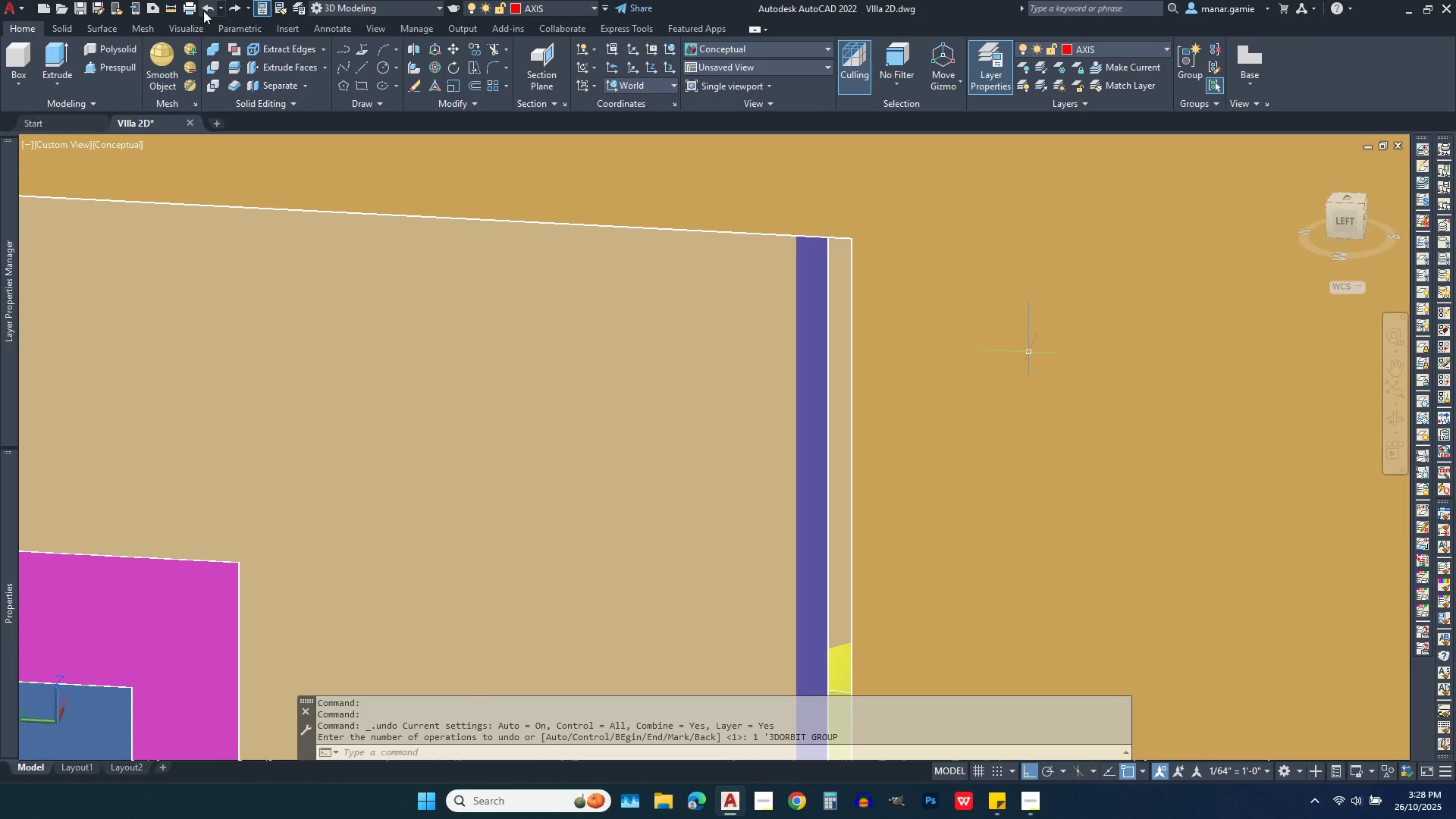 
double_click([203, 11])
 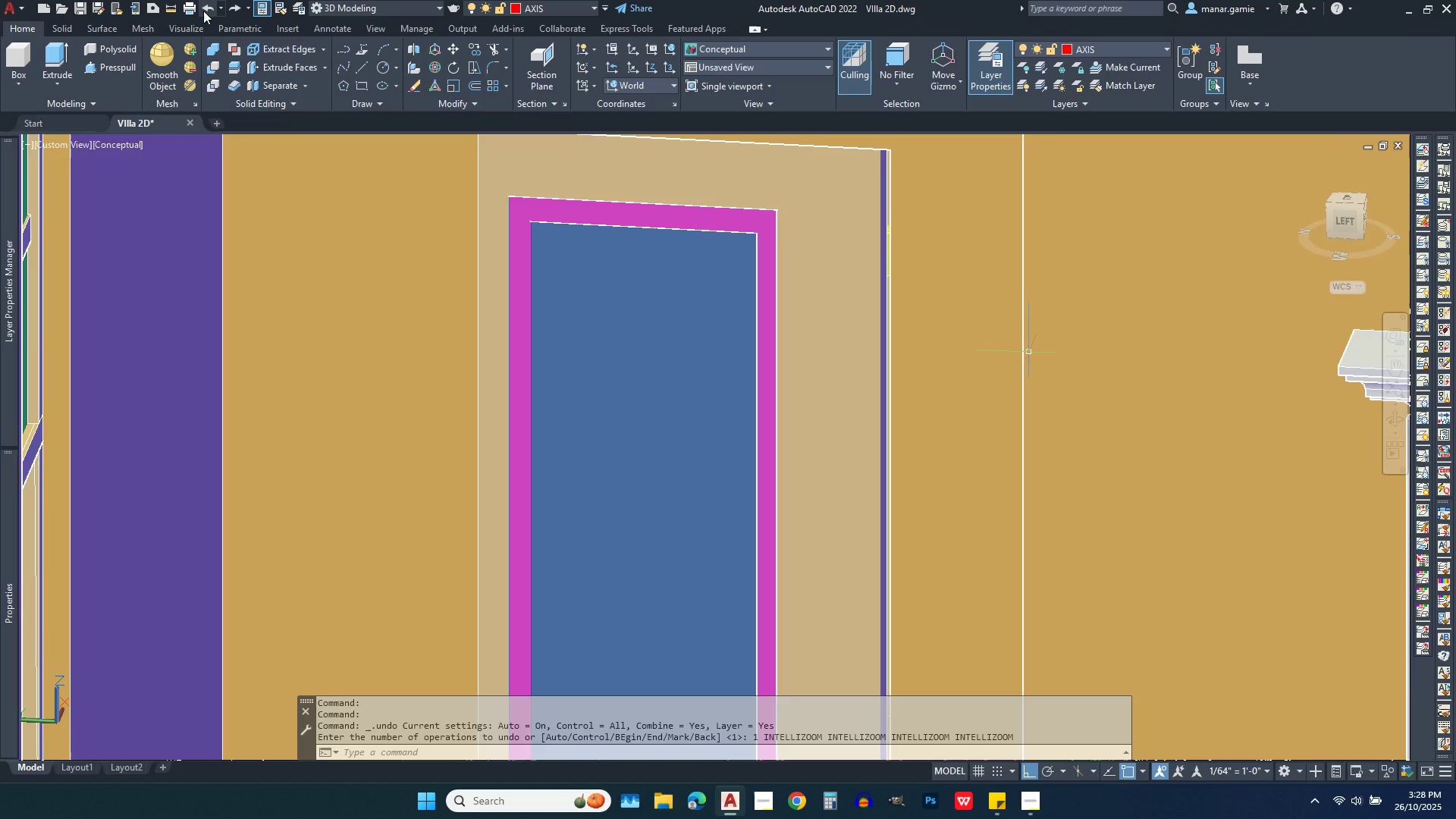 
left_click([203, 11])
 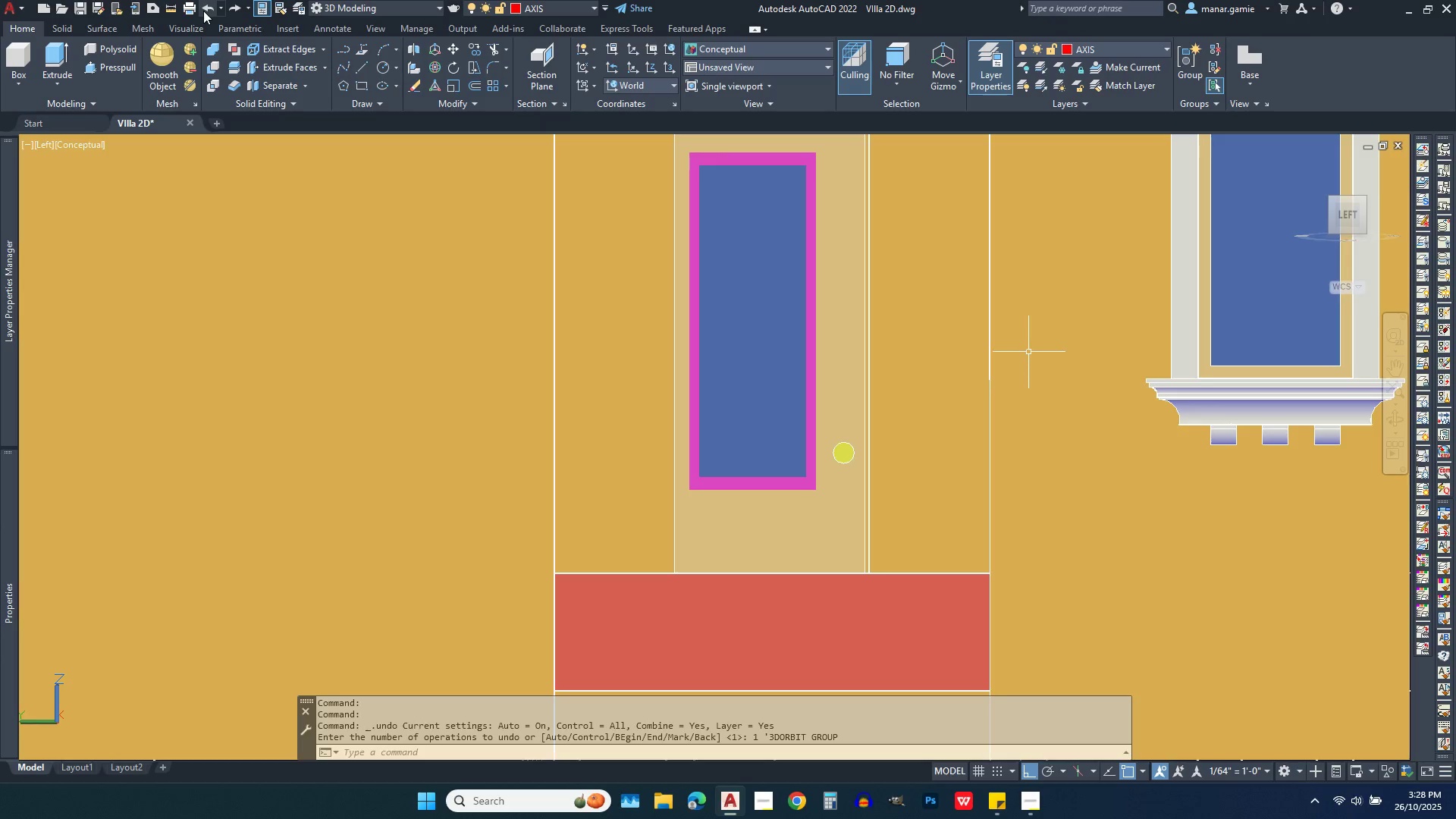 
left_click([203, 11])
 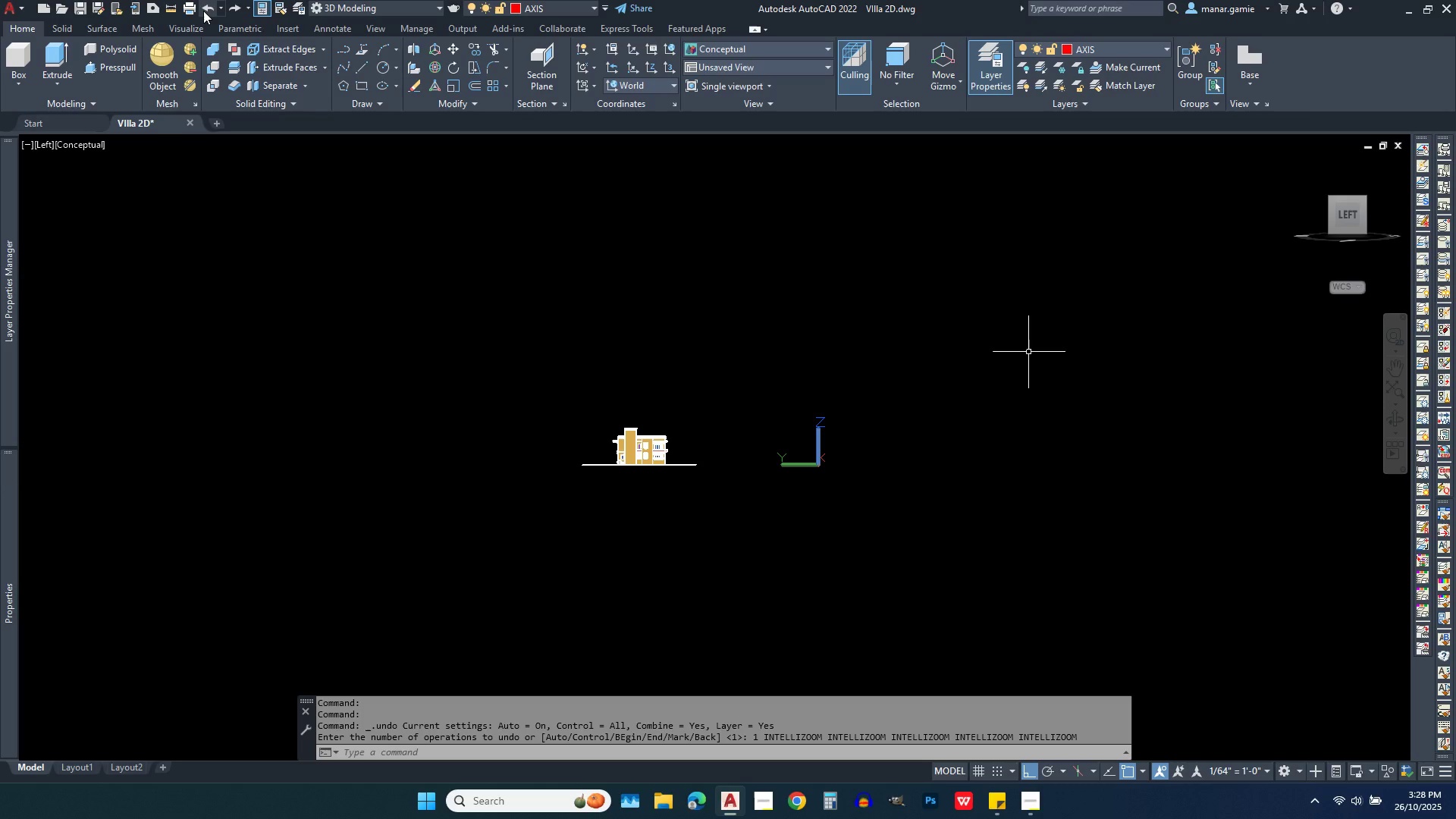 
left_click([203, 11])
 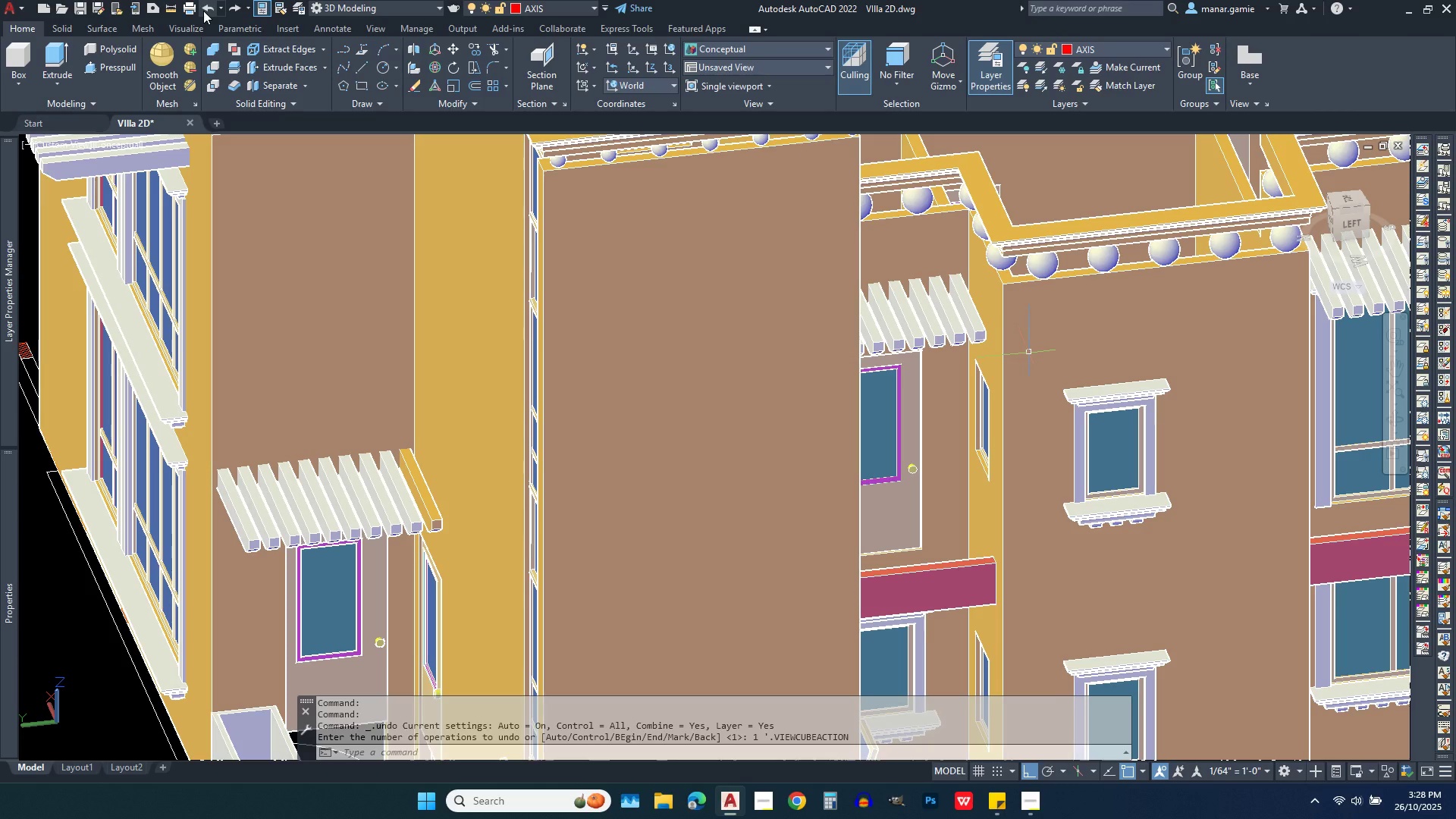 
left_click([203, 11])
 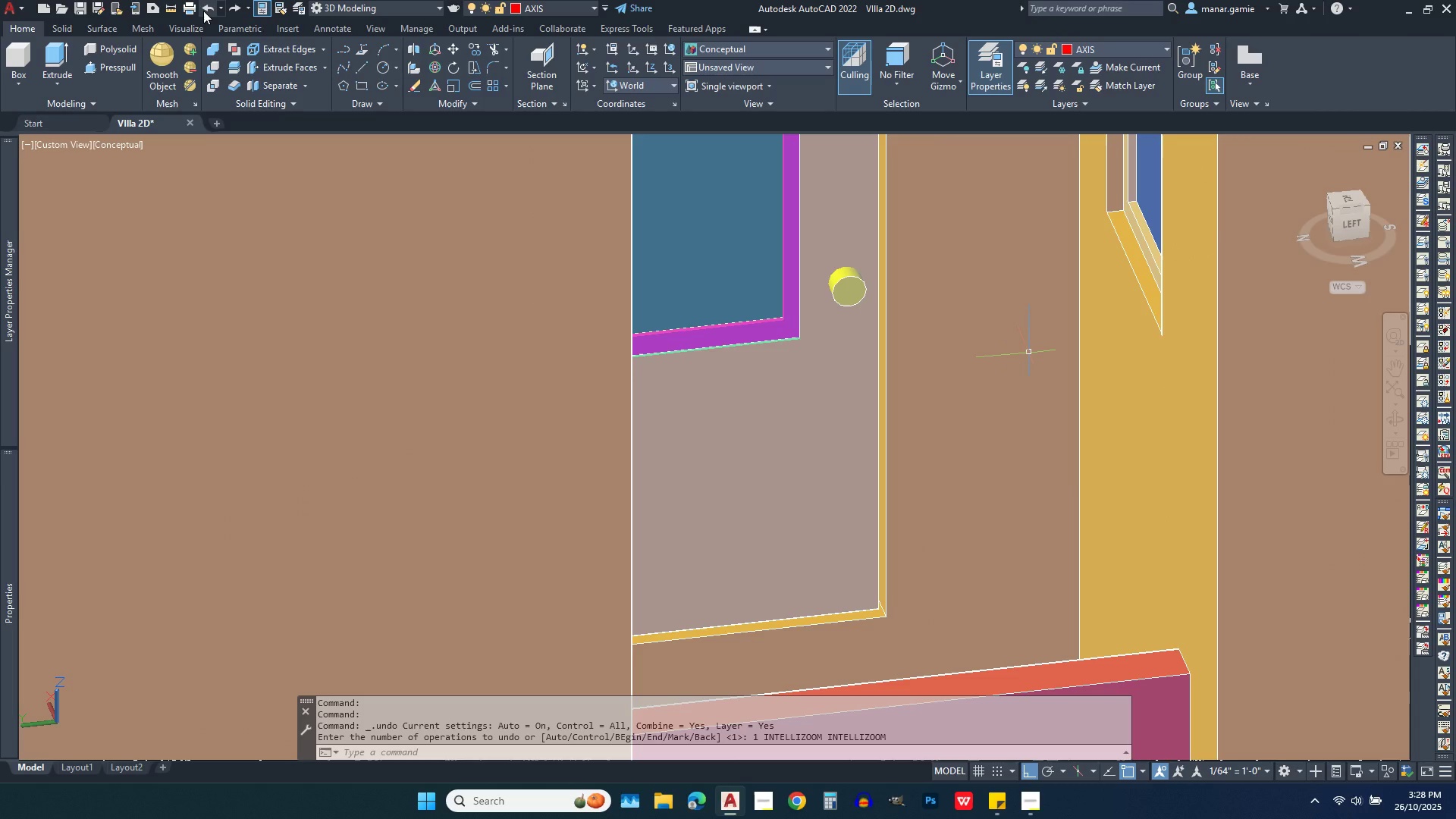 
left_click([203, 11])
 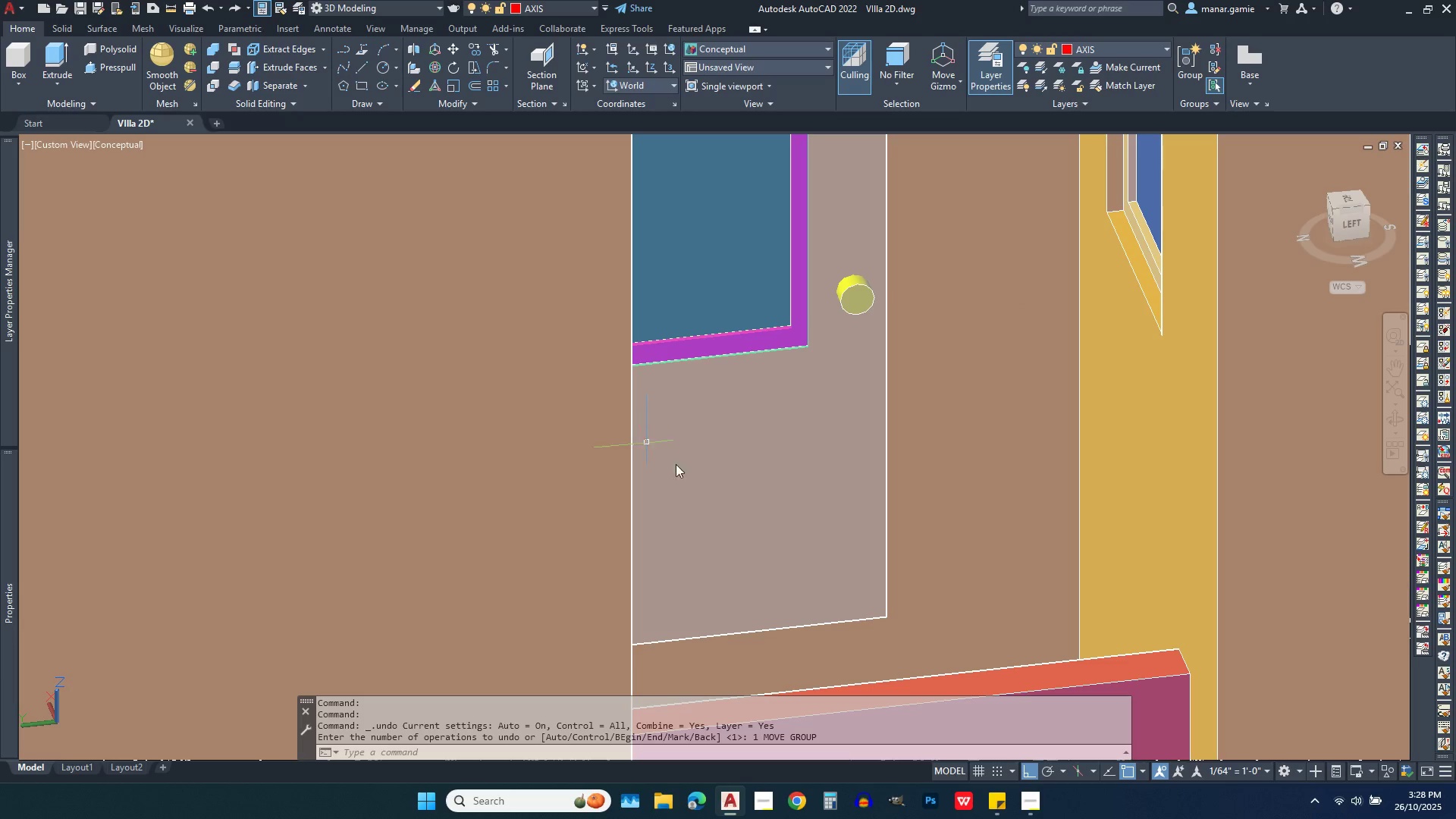 
scroll: coordinate [958, 631], scroll_direction: down, amount: 3.0
 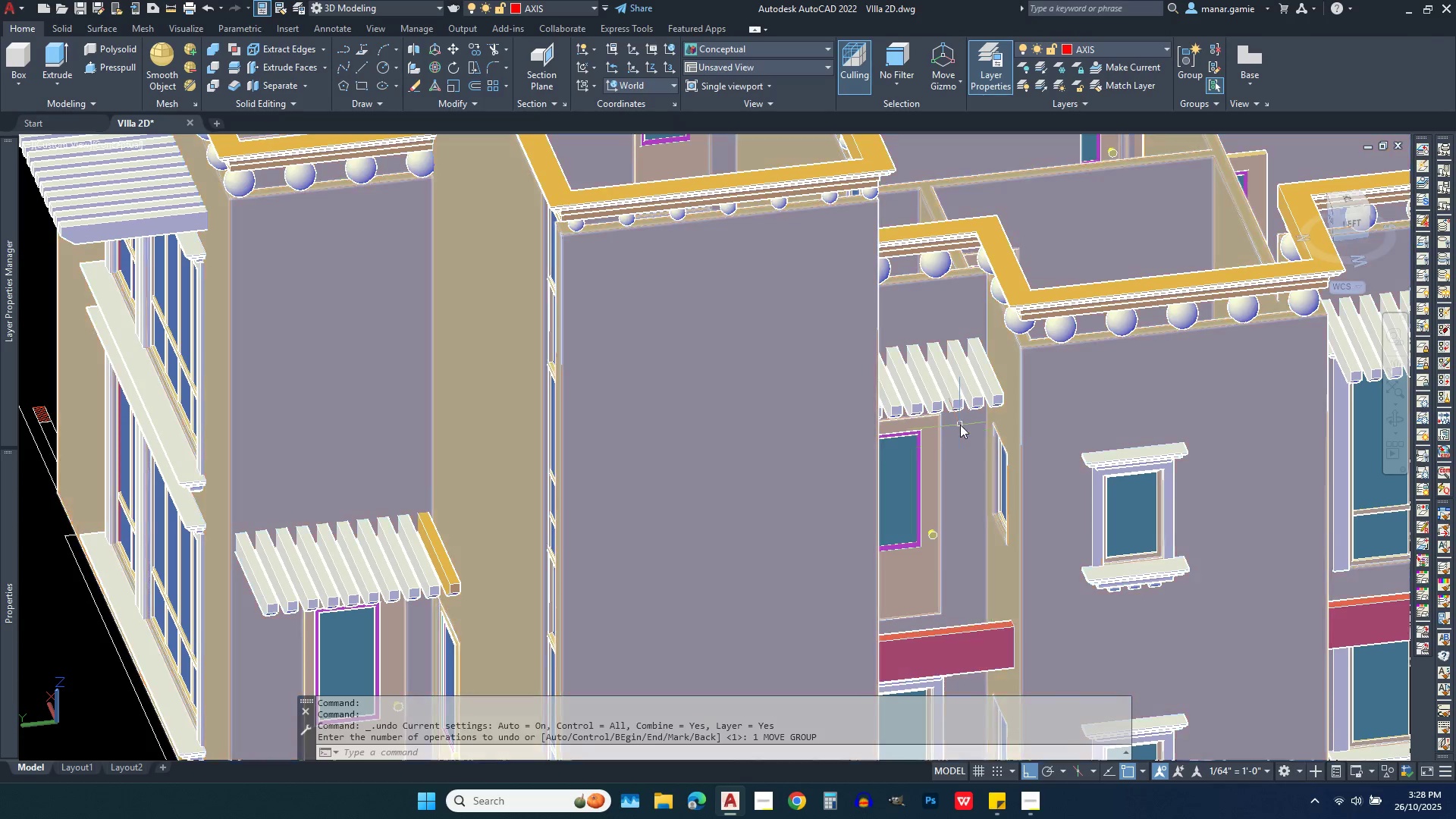 
scroll: coordinate [958, 445], scroll_direction: up, amount: 6.0
 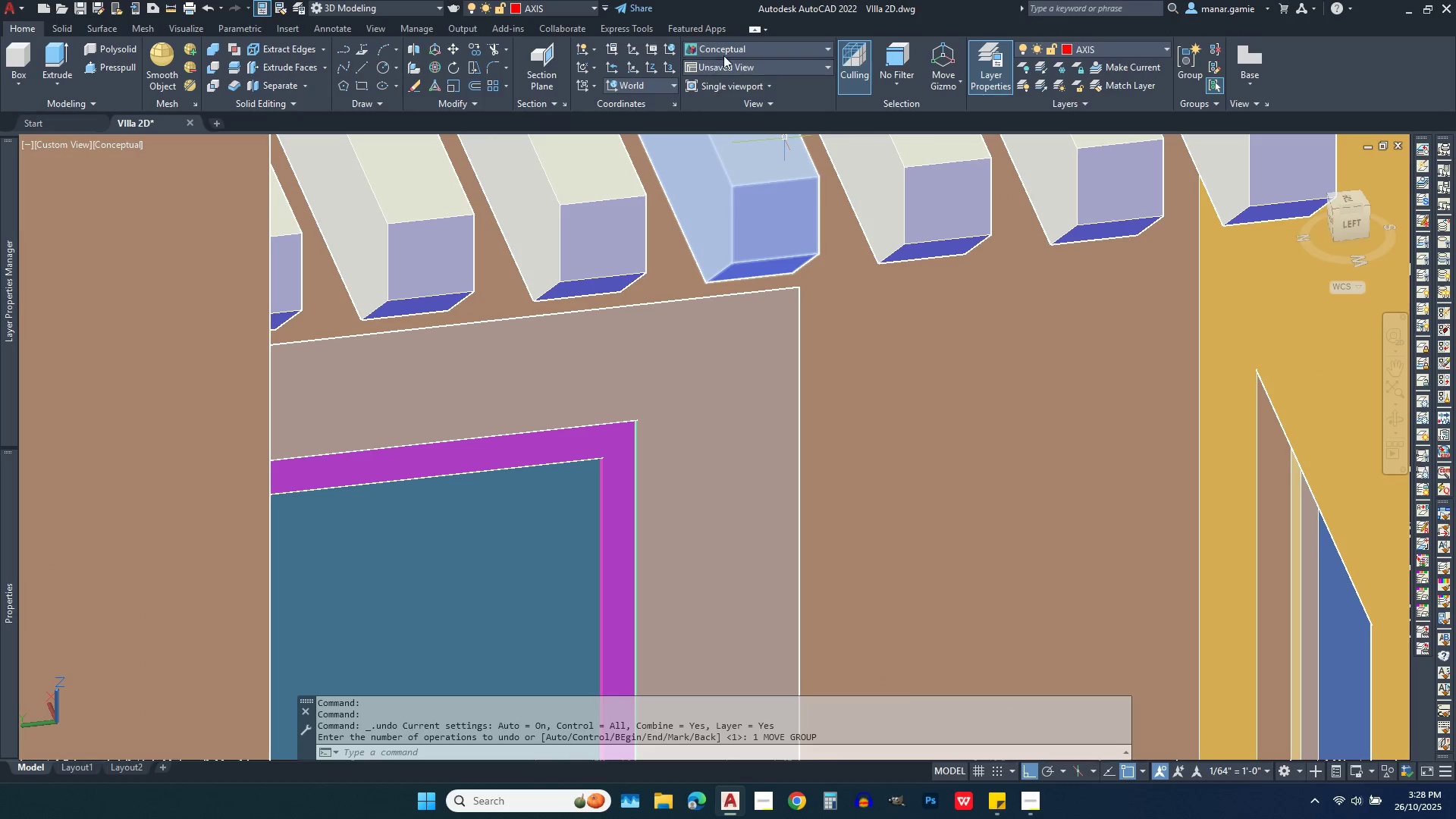 
left_click([787, 55])
 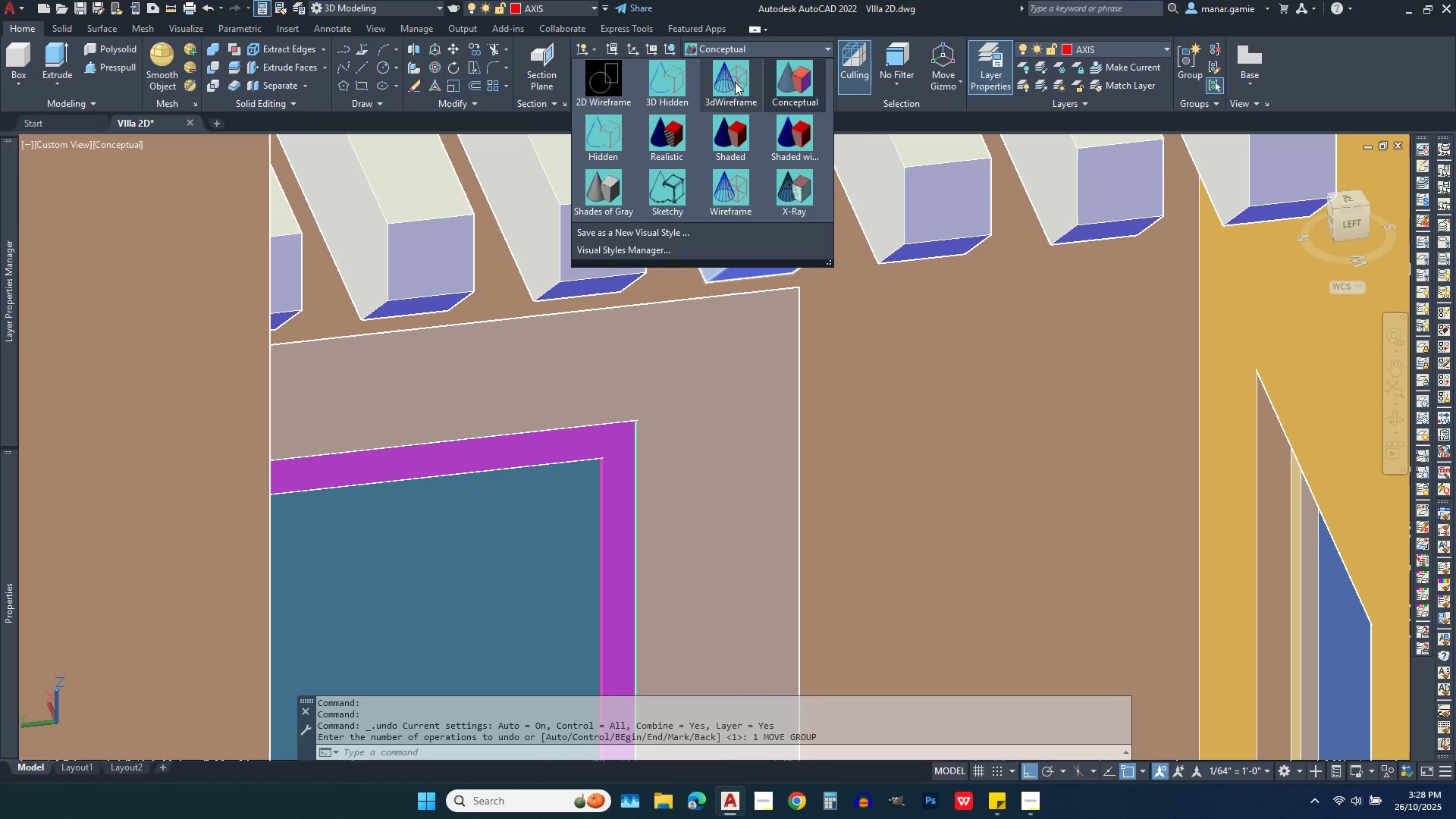 
left_click([735, 82])
 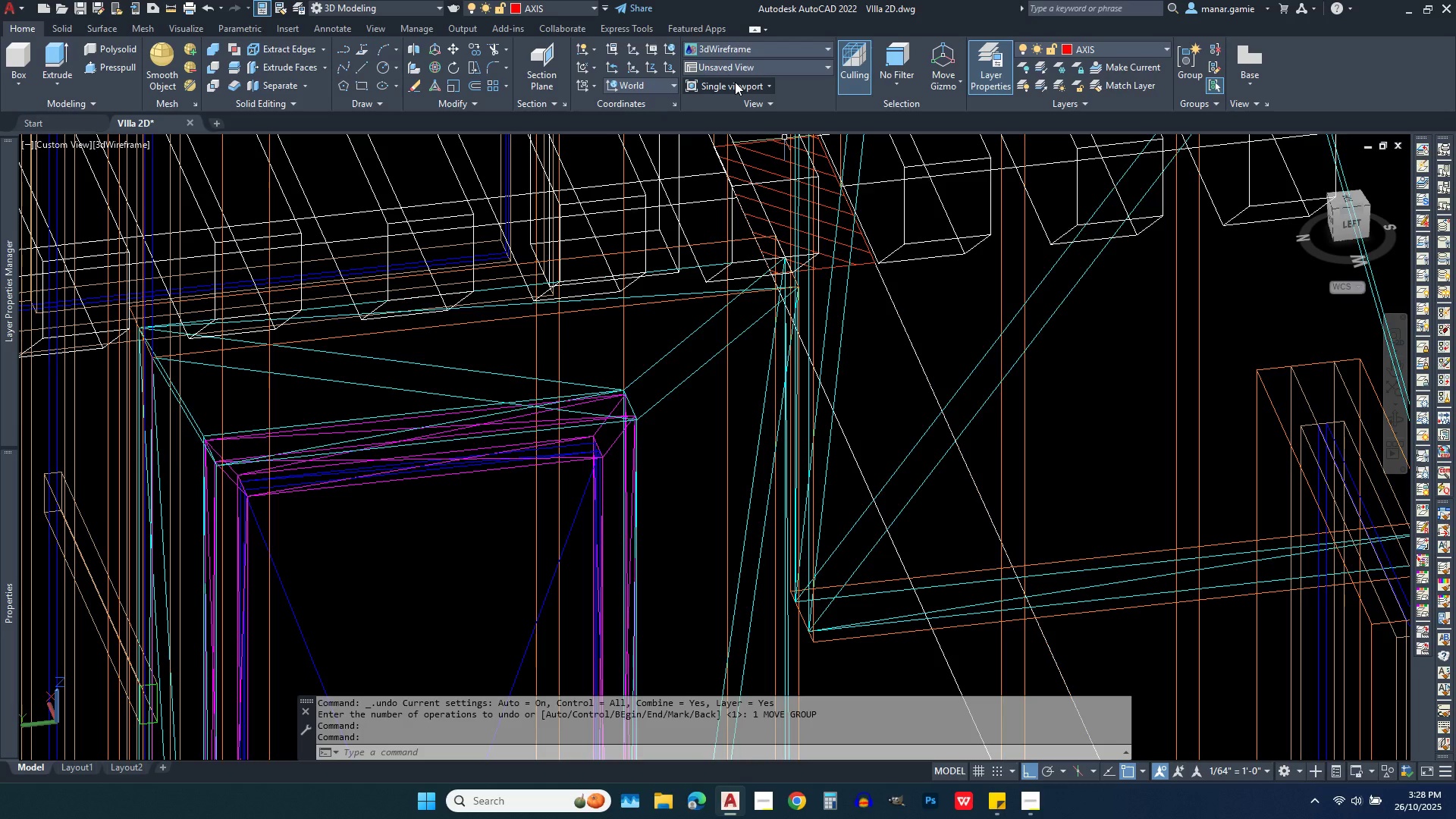 
left_click([735, 82])
 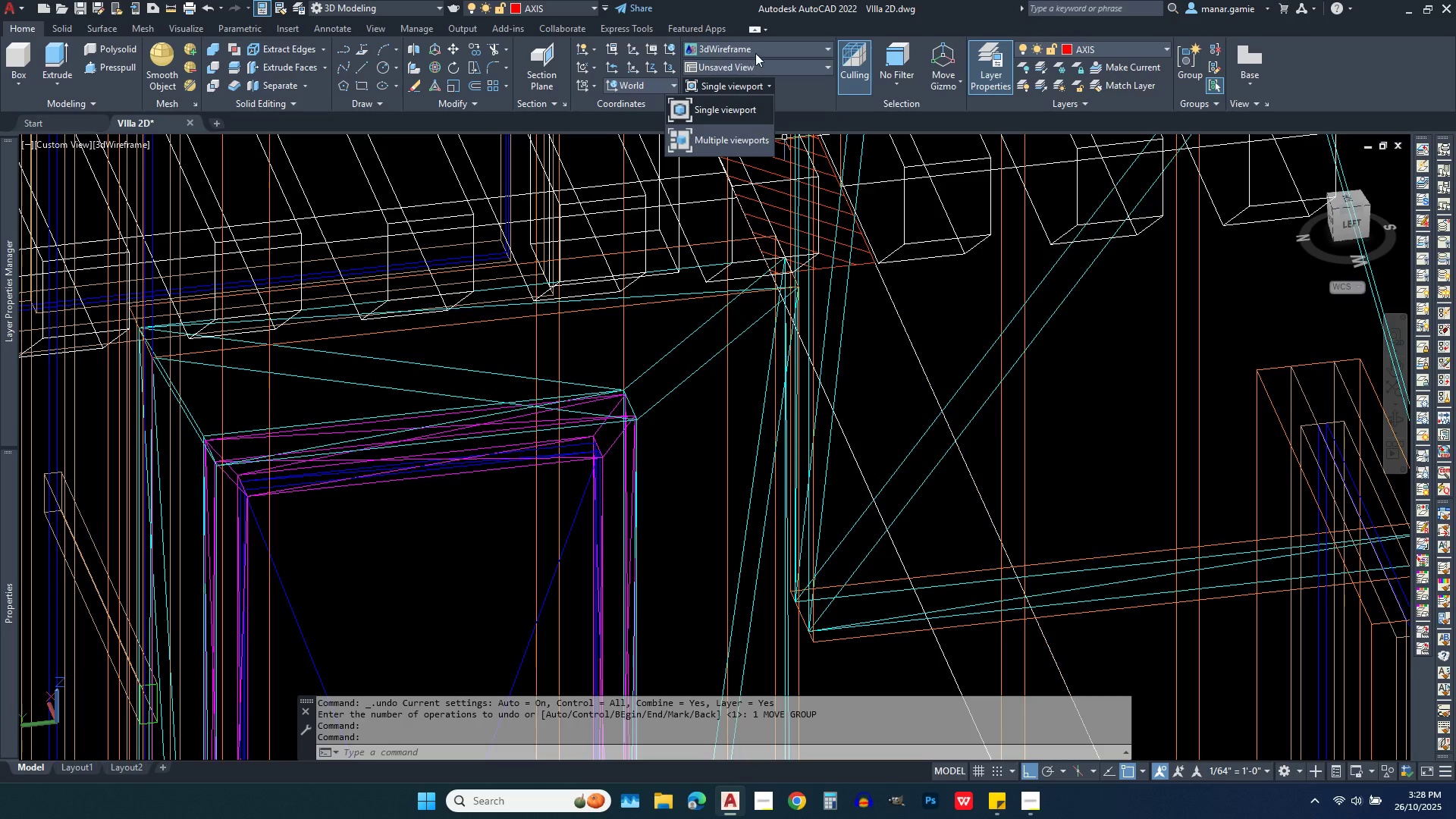 
left_click([761, 48])
 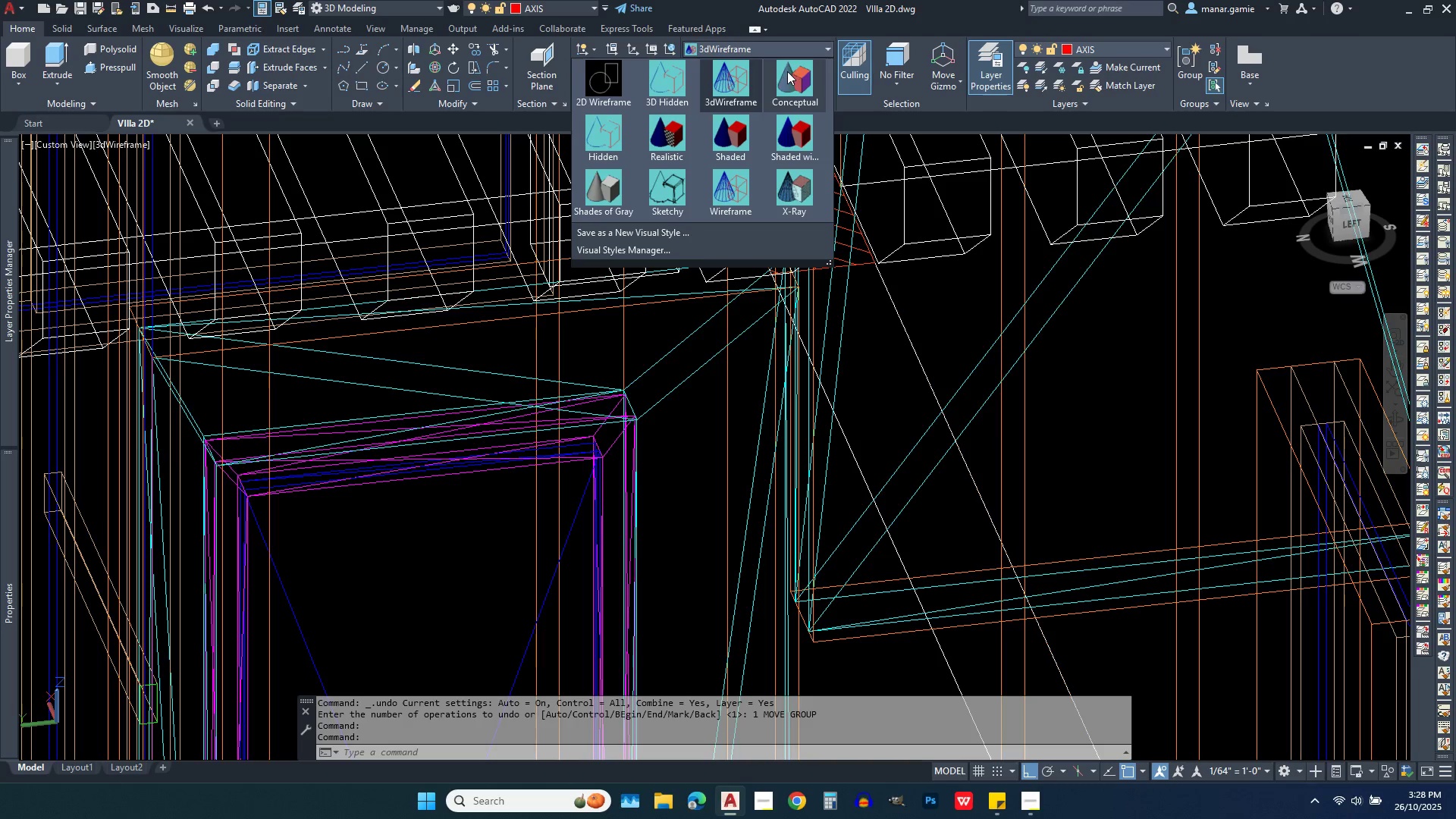 
left_click([787, 71])
 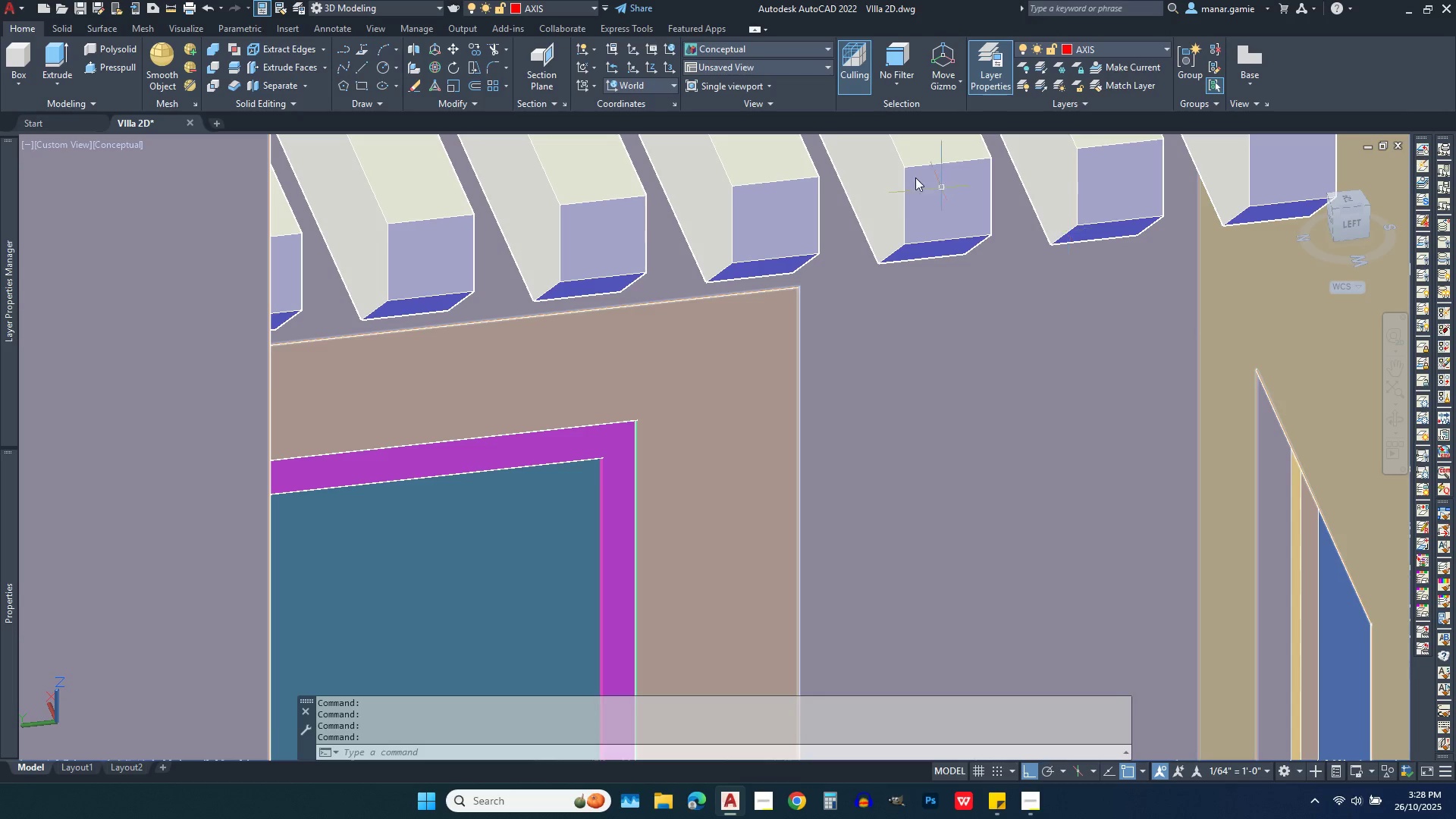 
left_click([729, 48])
 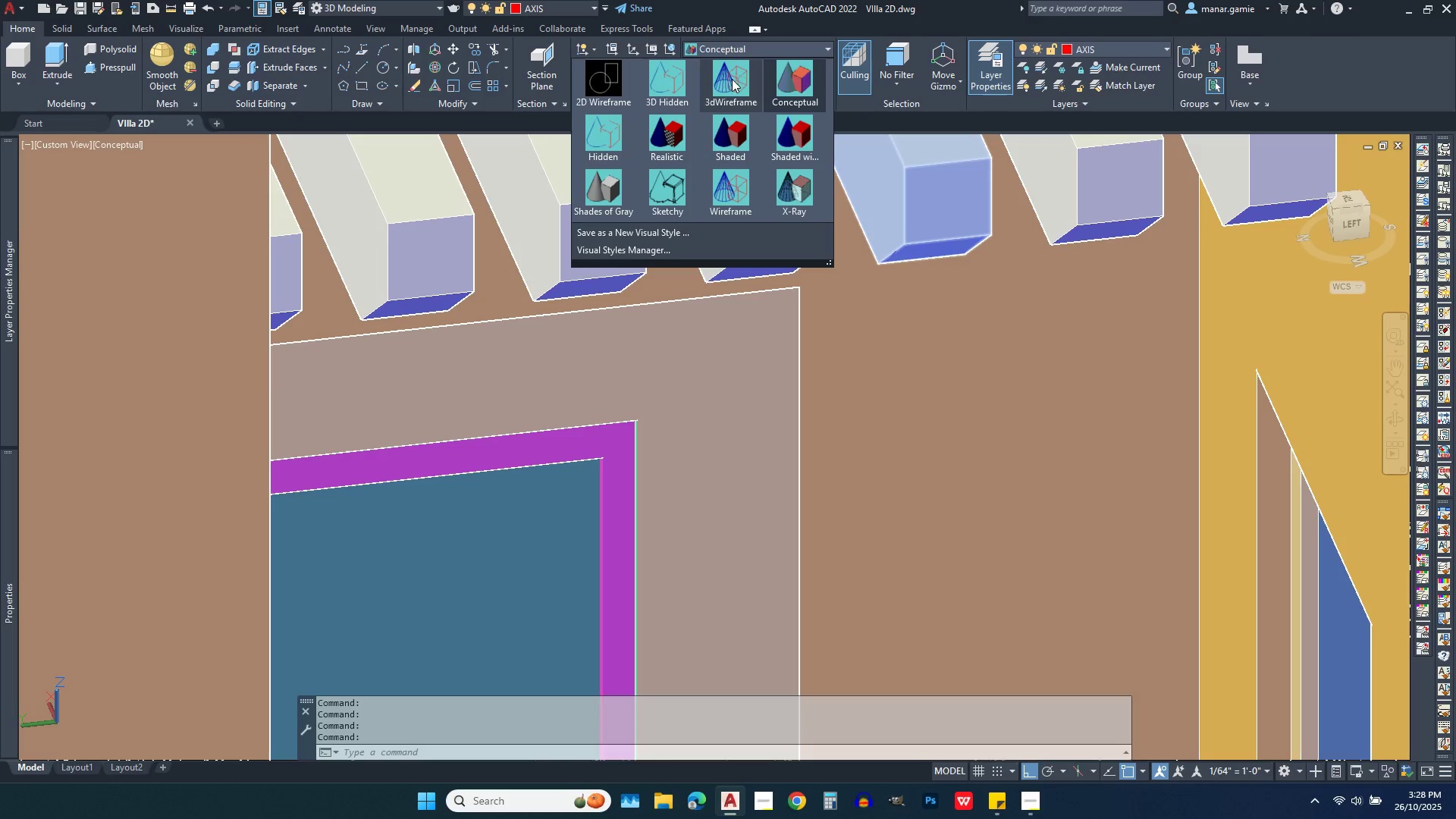 
left_click([732, 82])
 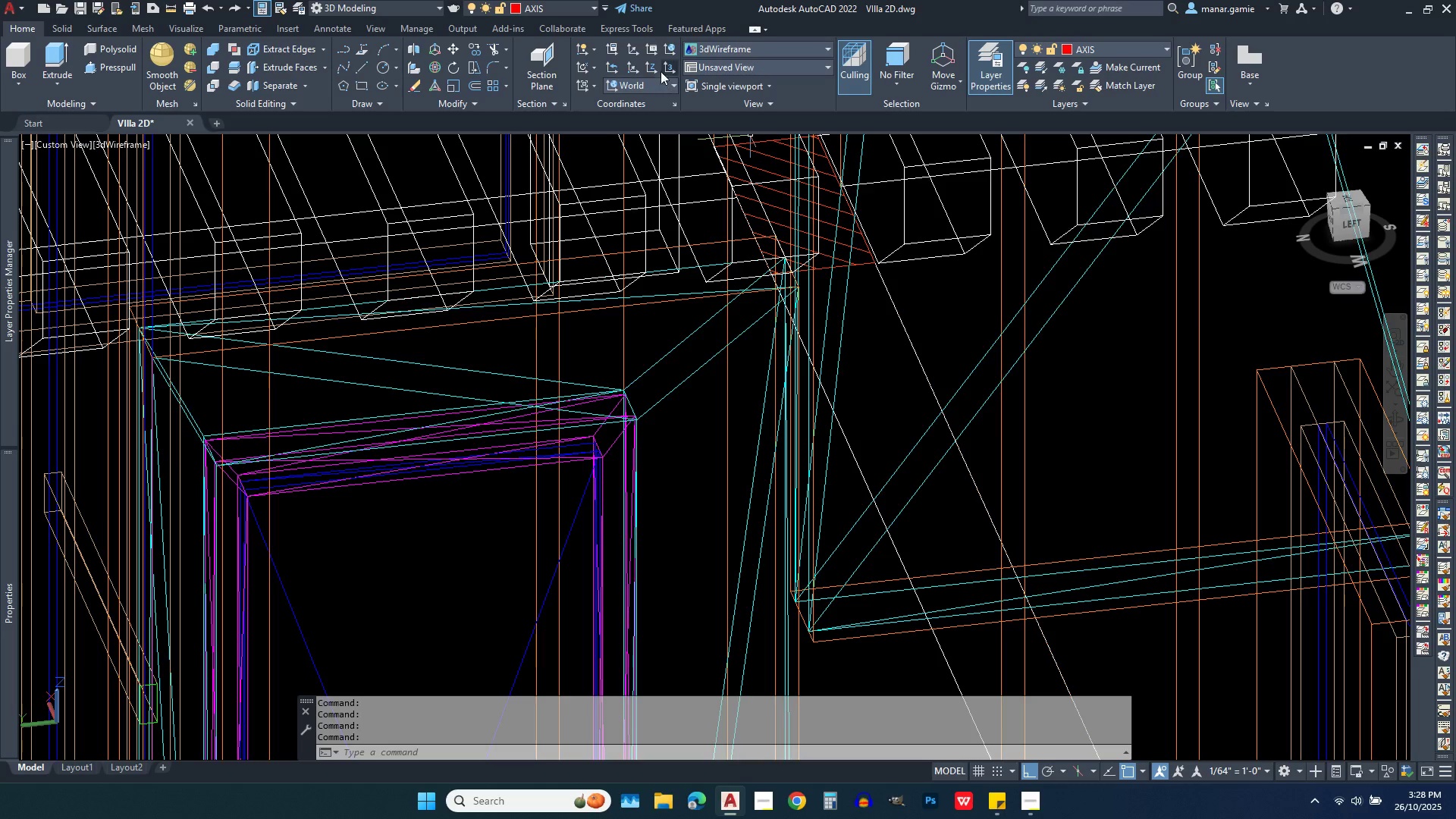 
left_click([792, 50])
 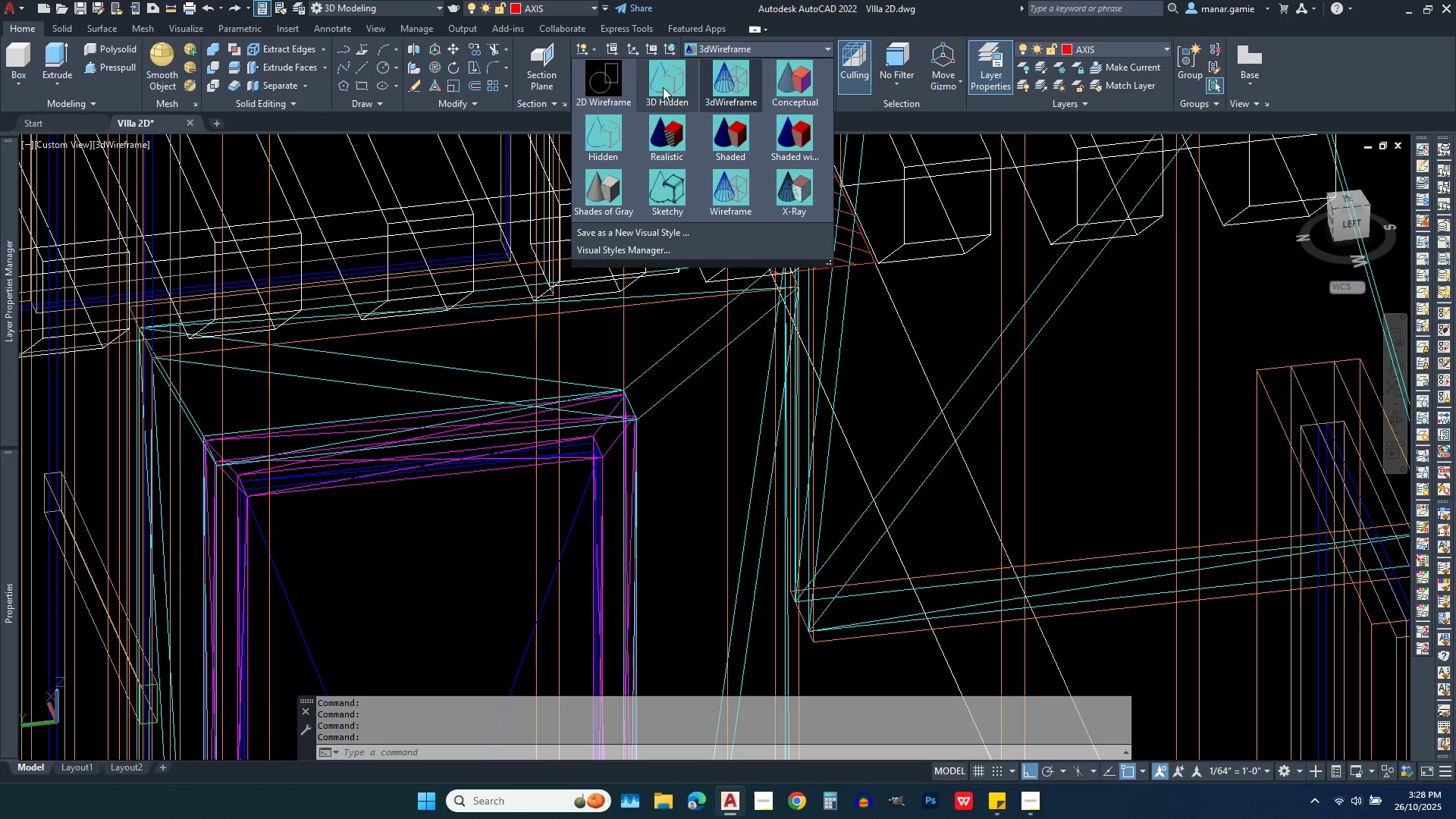 
left_click([663, 87])
 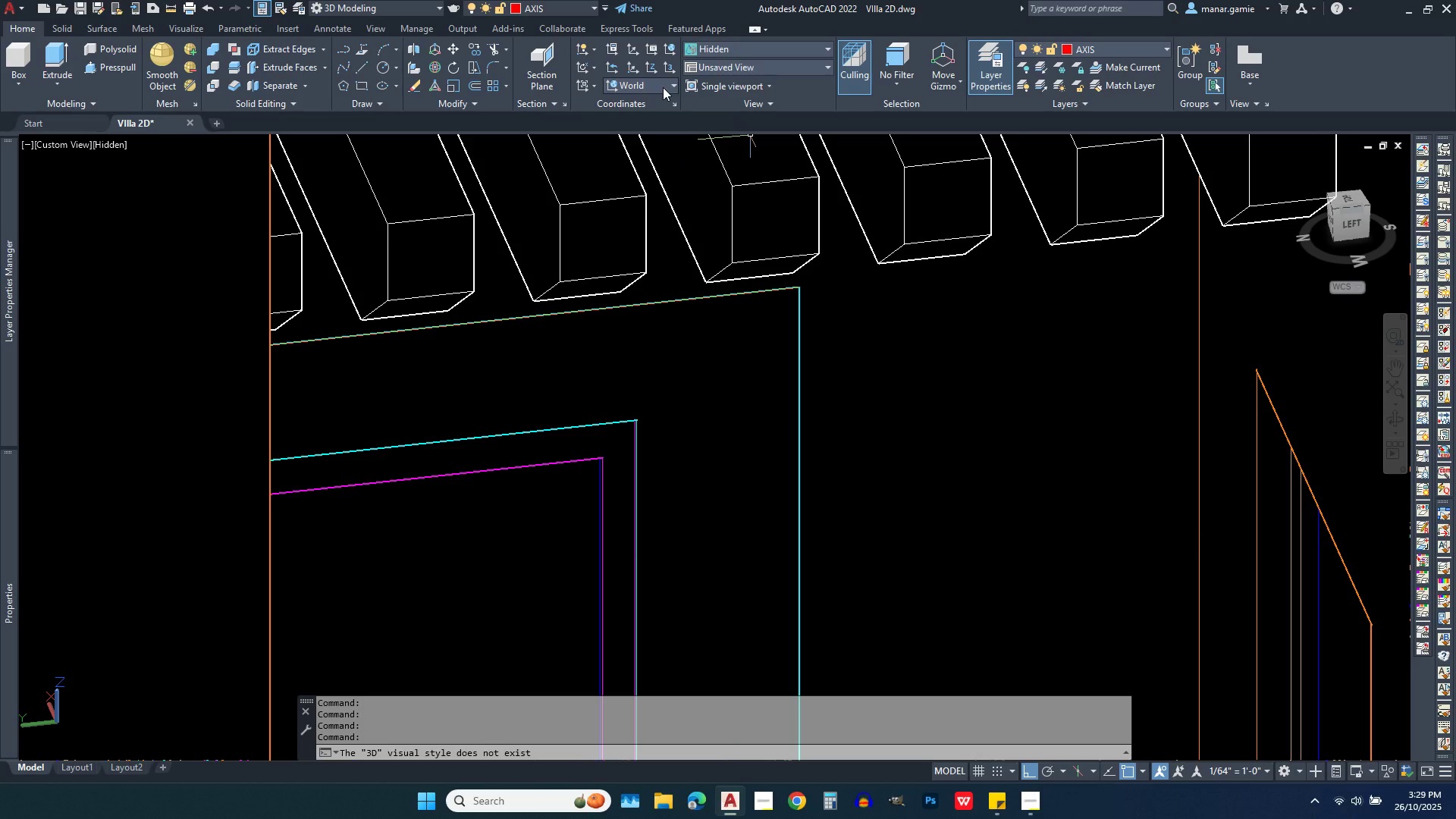 
mouse_move([1117, 371])
 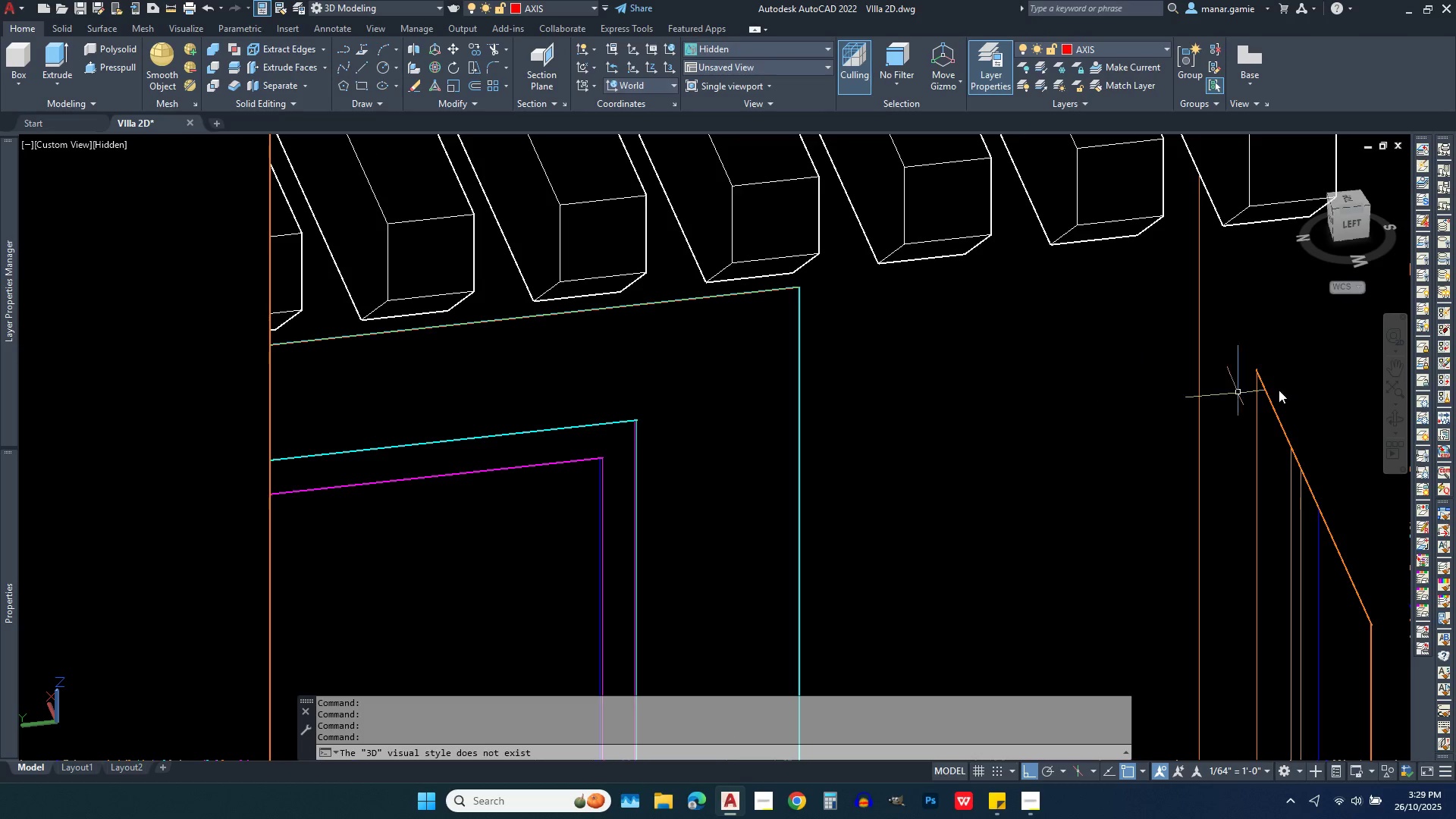 
left_click([1406, 422])
 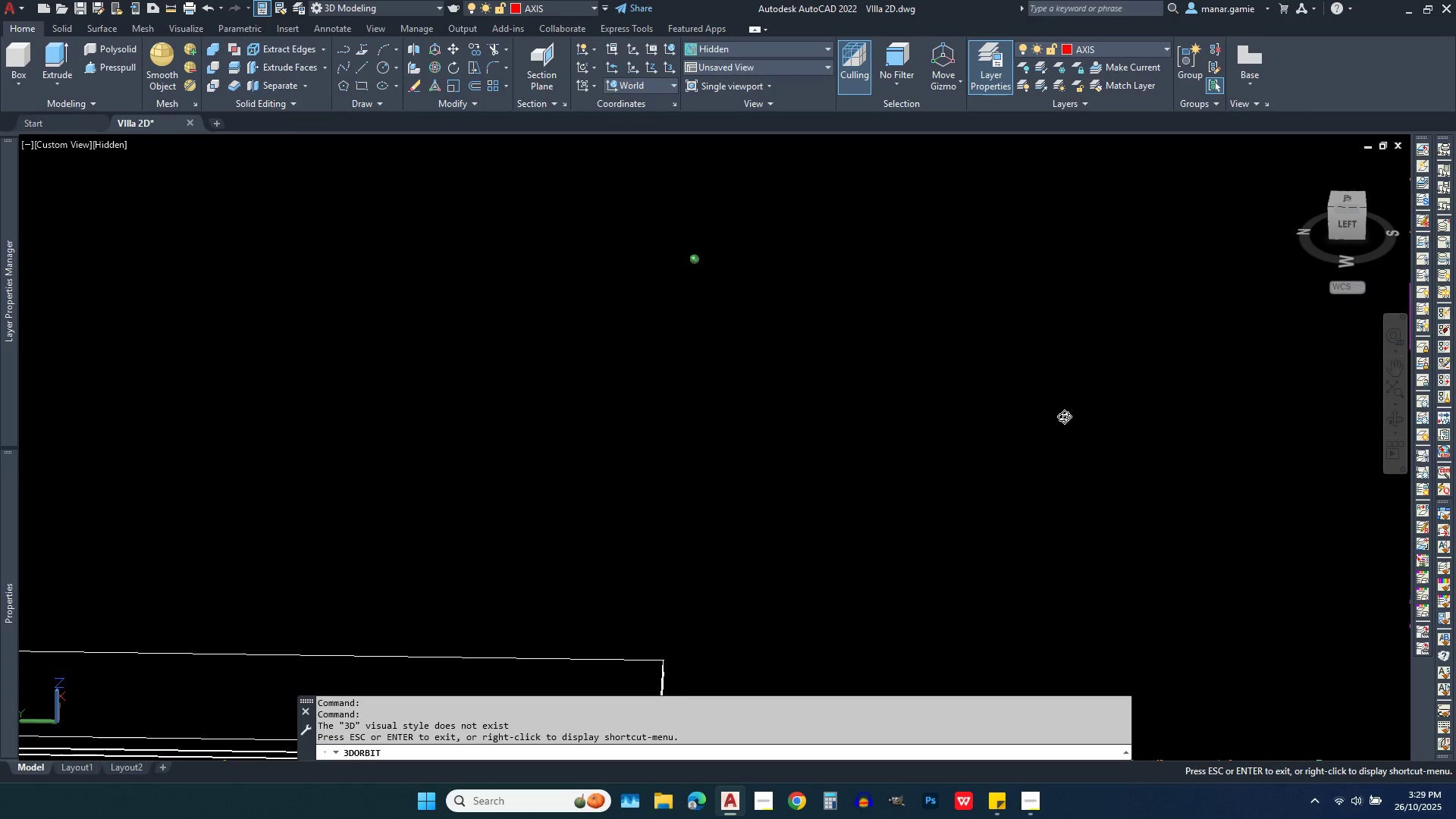 
scroll: coordinate [1018, 517], scroll_direction: down, amount: 15.0
 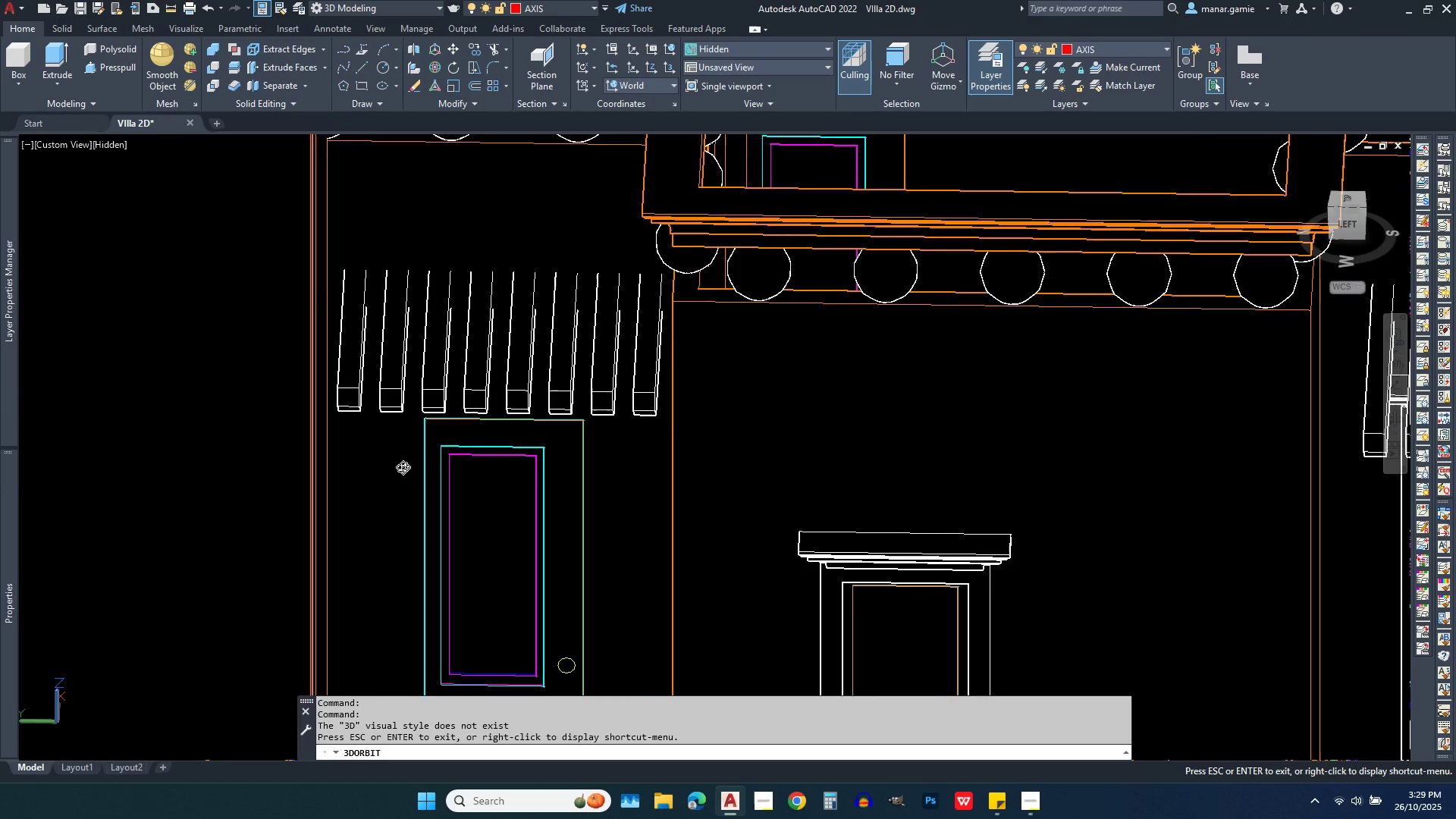 
scroll: coordinate [403, 467], scroll_direction: up, amount: 6.0
 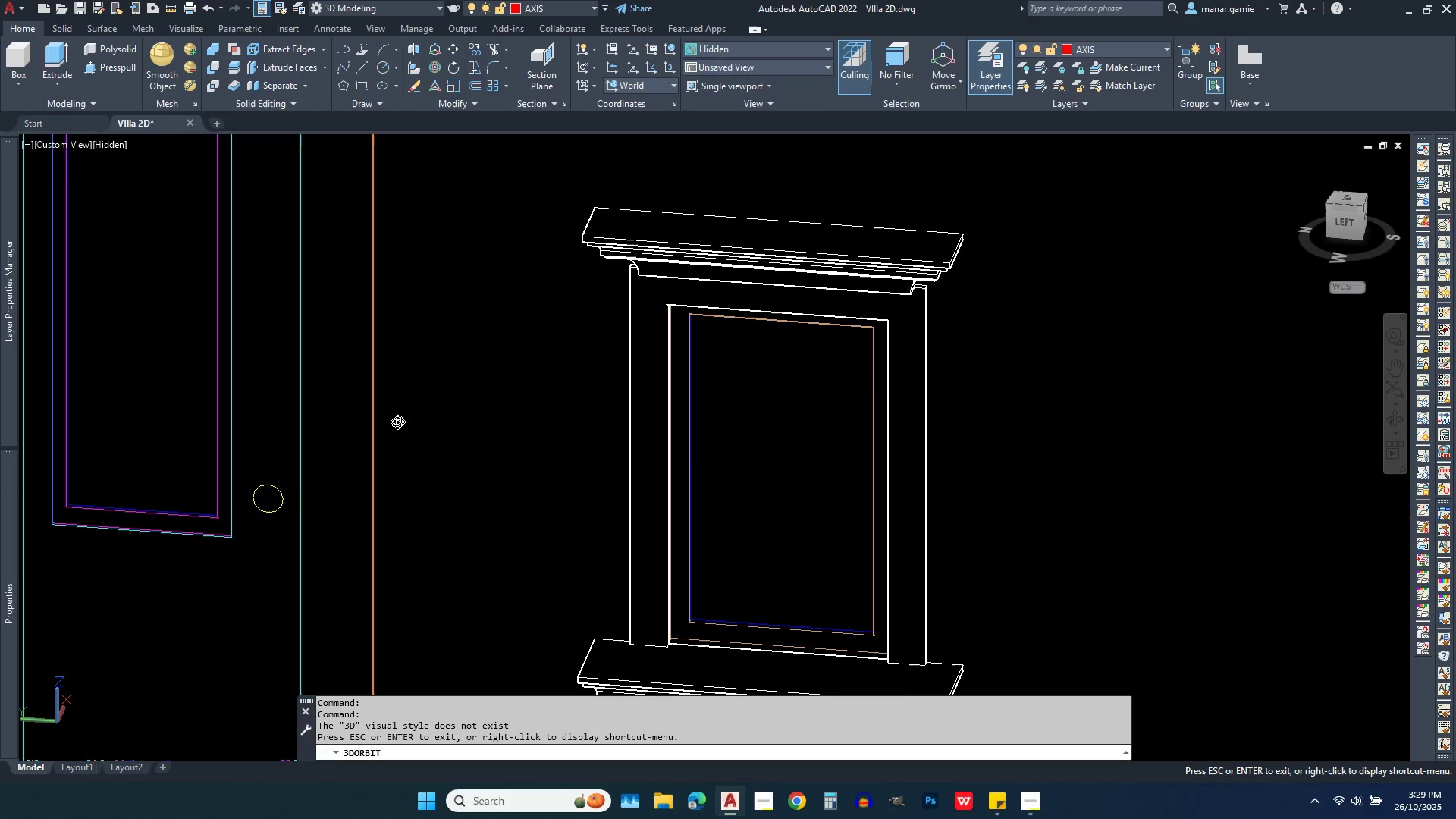 
scroll: coordinate [576, 483], scroll_direction: down, amount: 6.0
 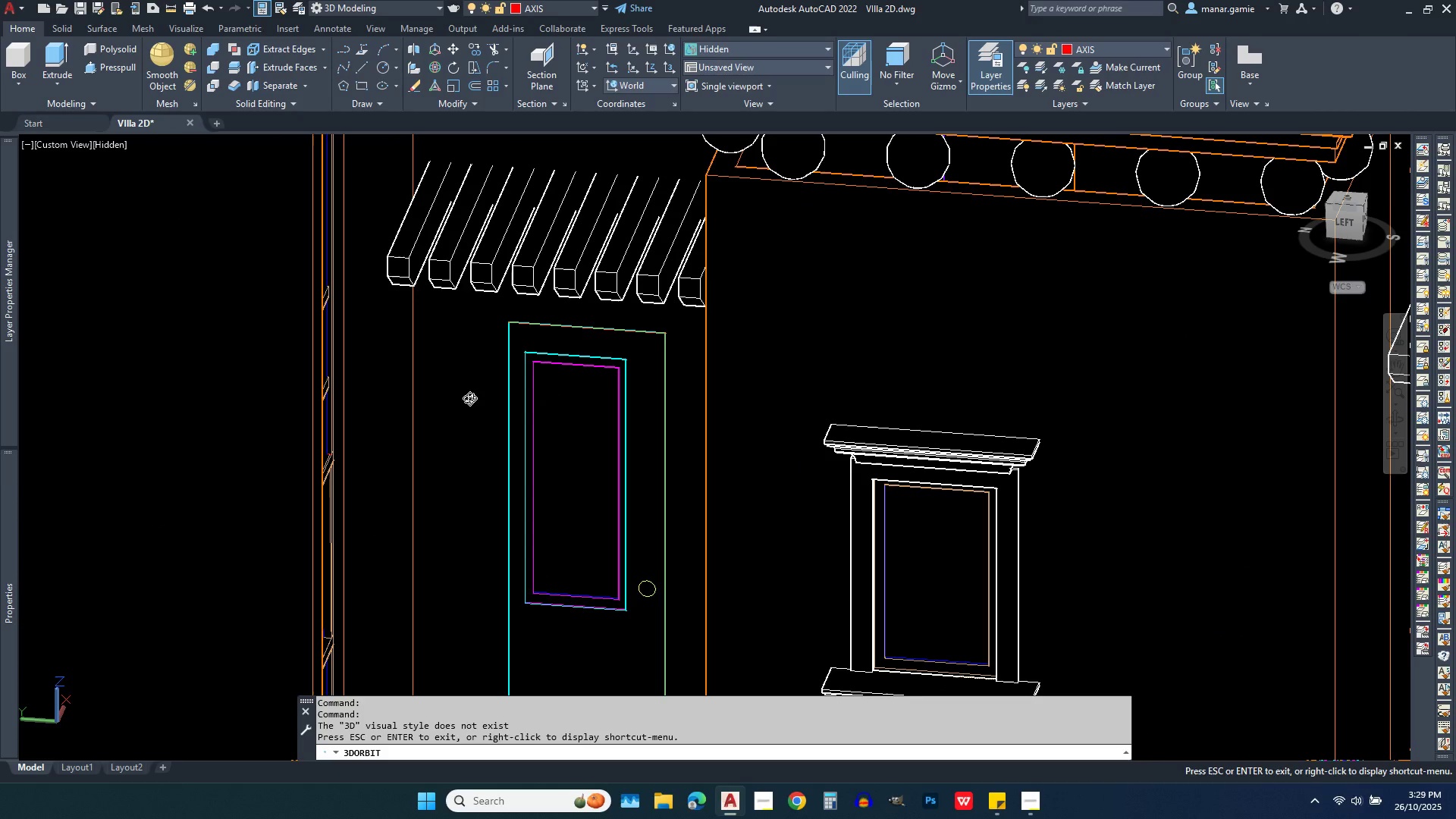 
key(Escape)
 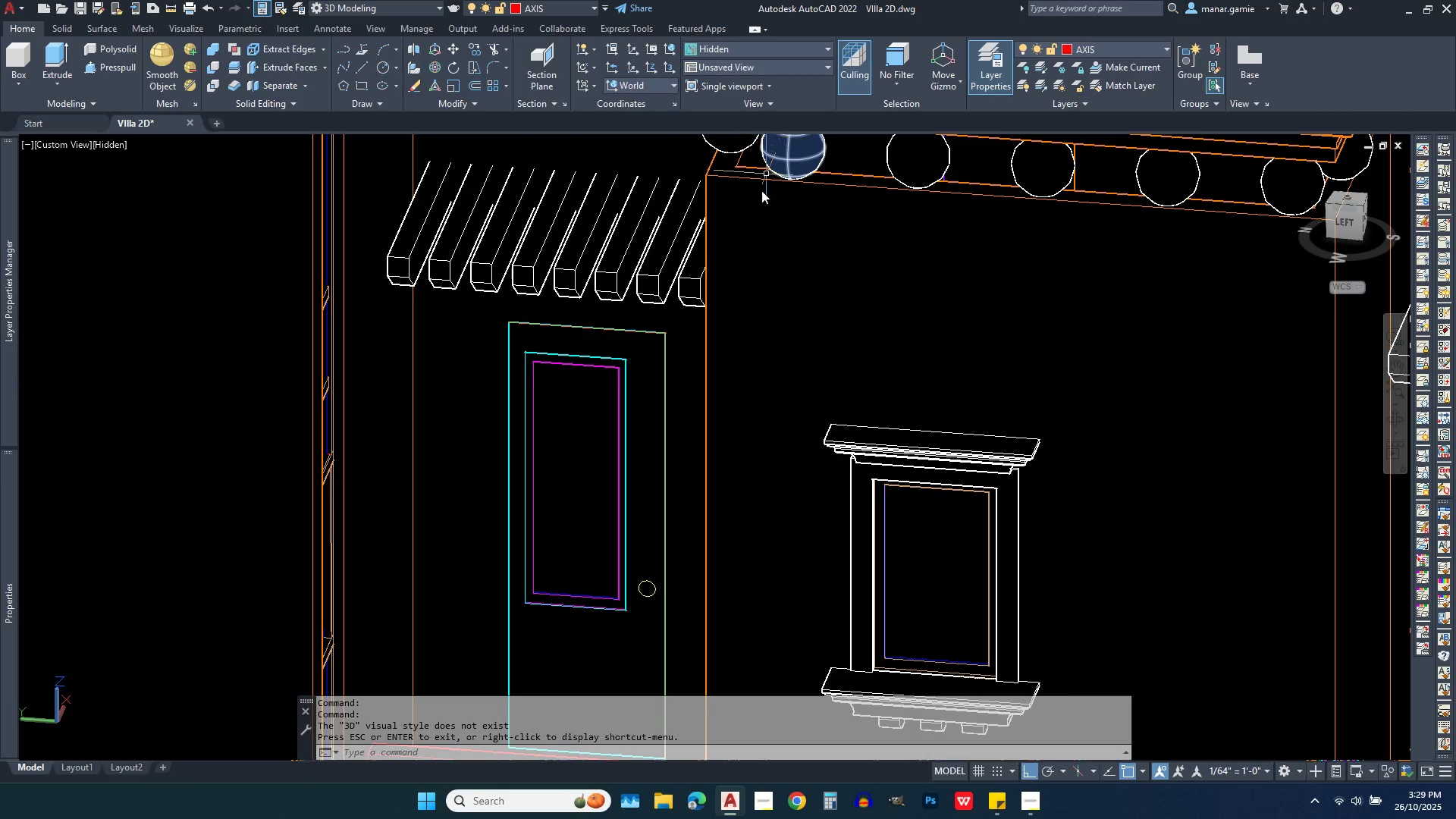 
left_click([804, 50])
 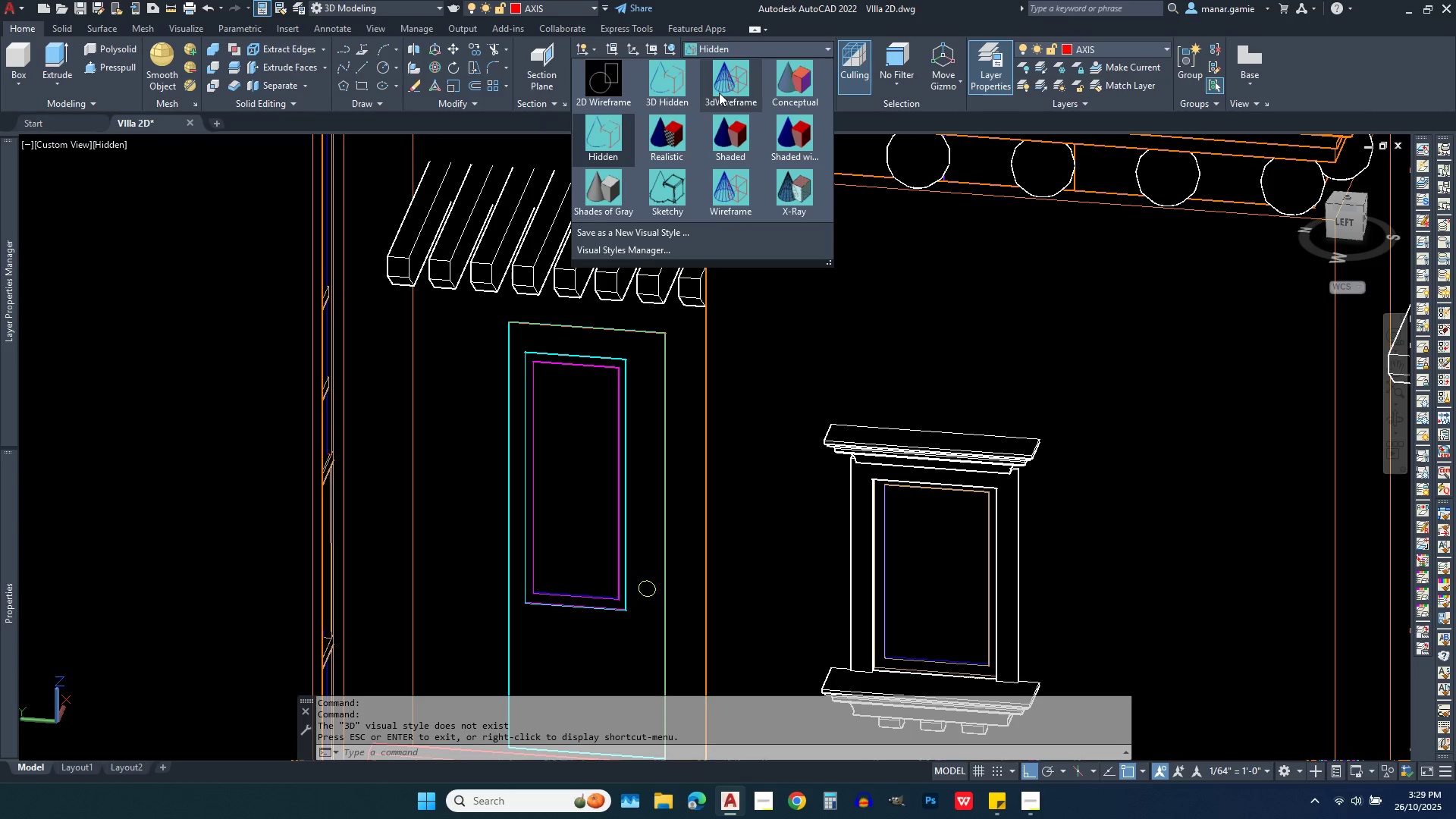 
left_click([719, 90])
 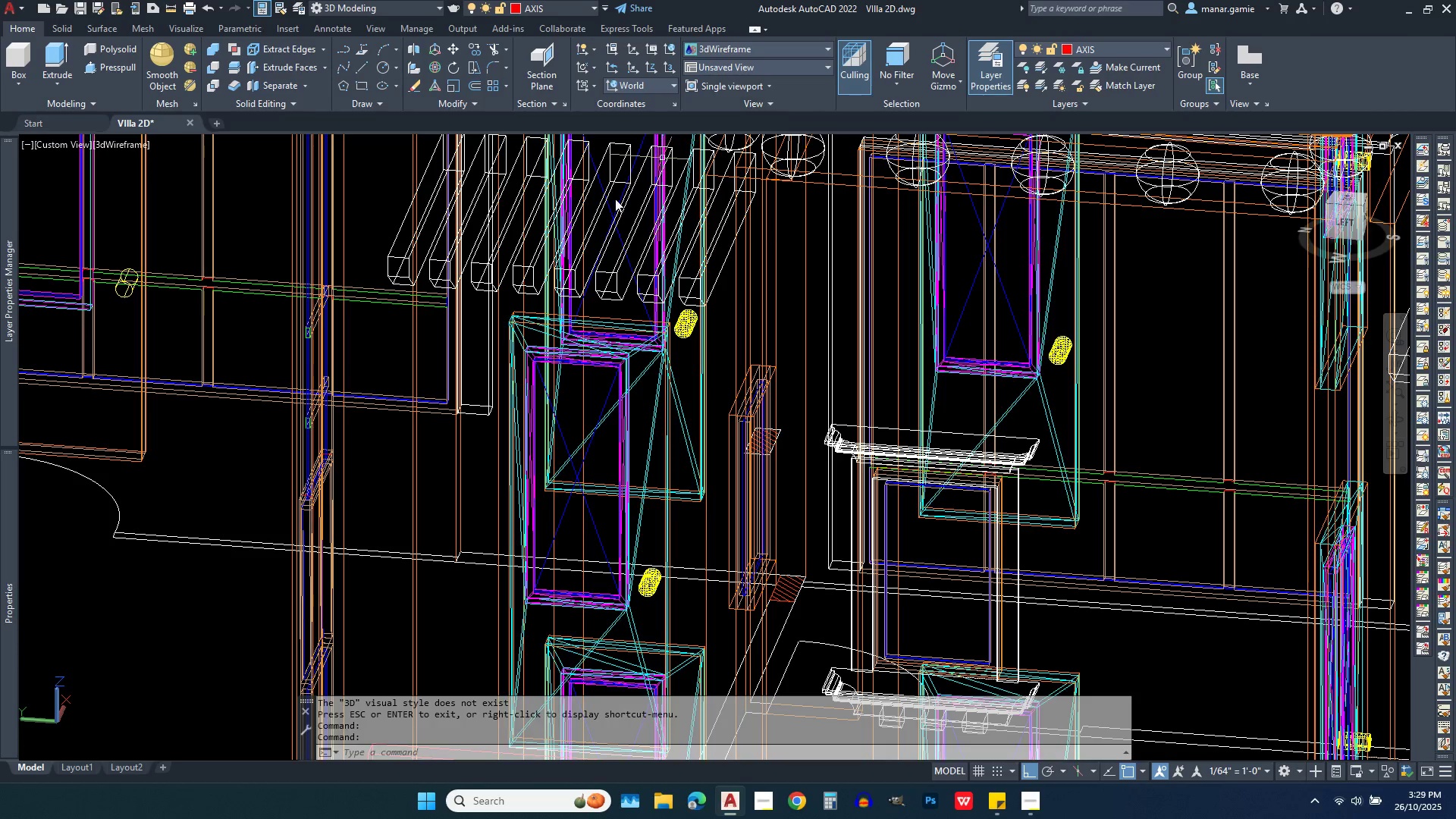 
scroll: coordinate [580, 294], scroll_direction: up, amount: 7.0
 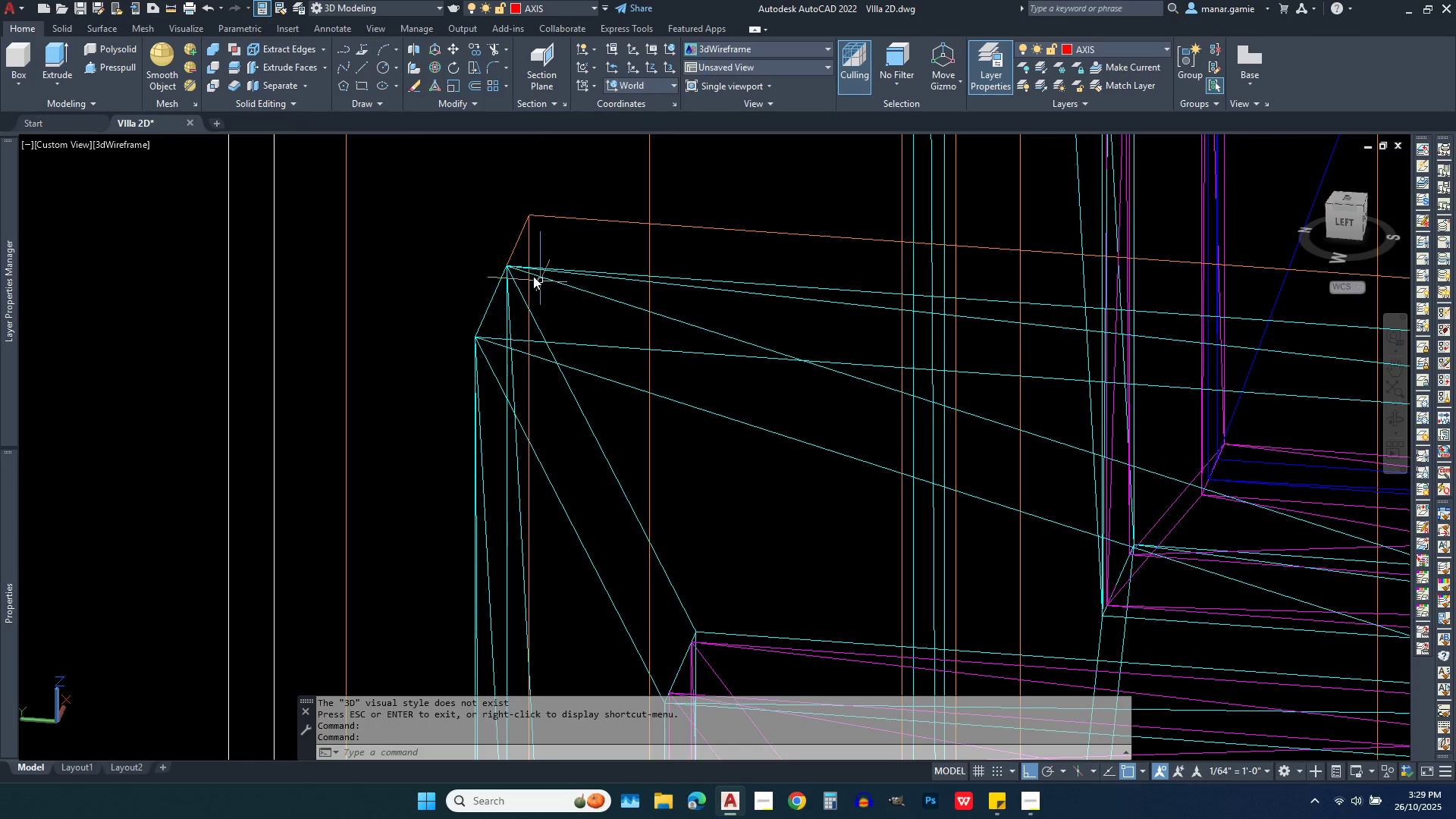 
scroll: coordinate [422, 231], scroll_direction: down, amount: 2.0
 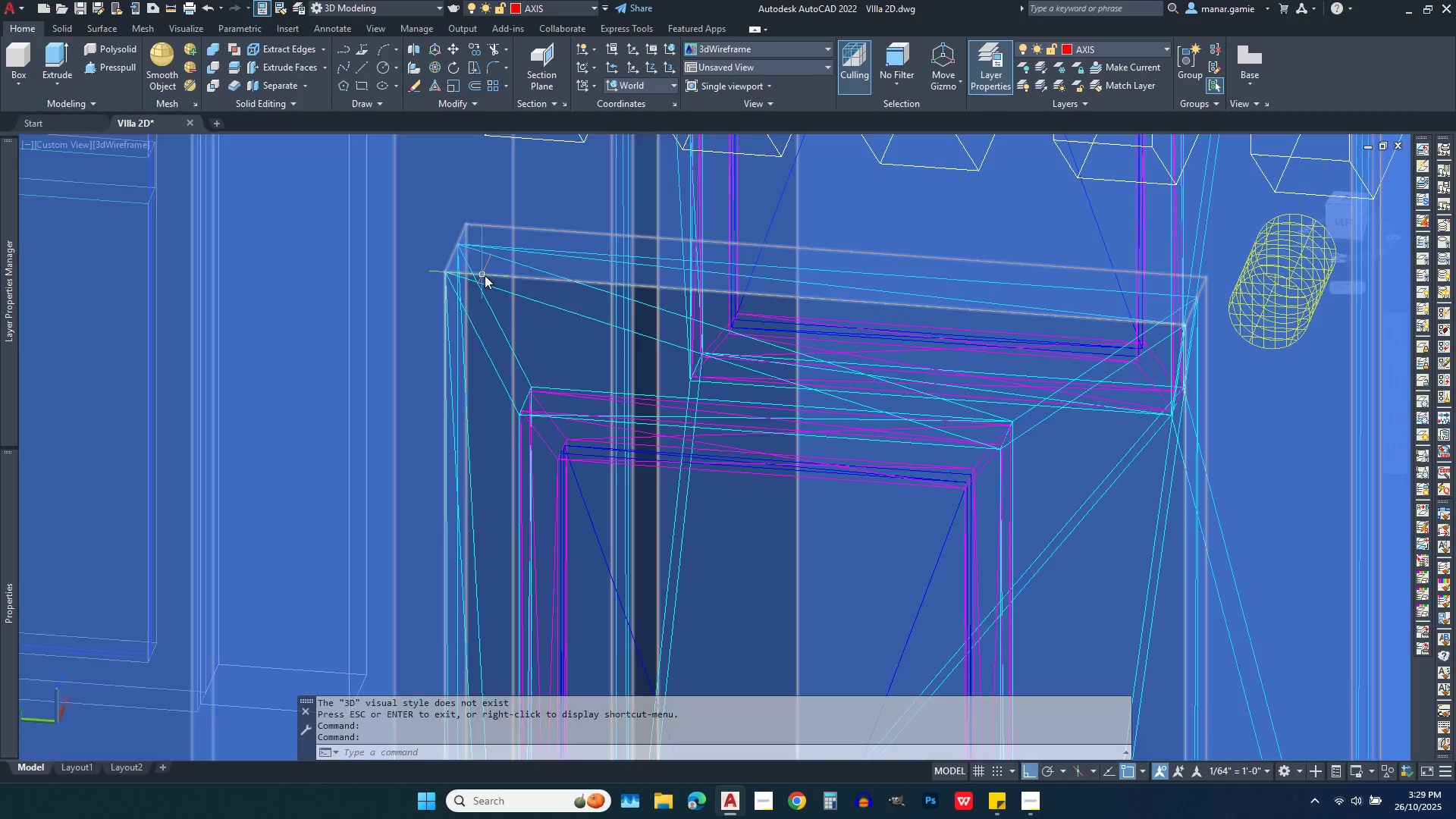 
key(Escape)
 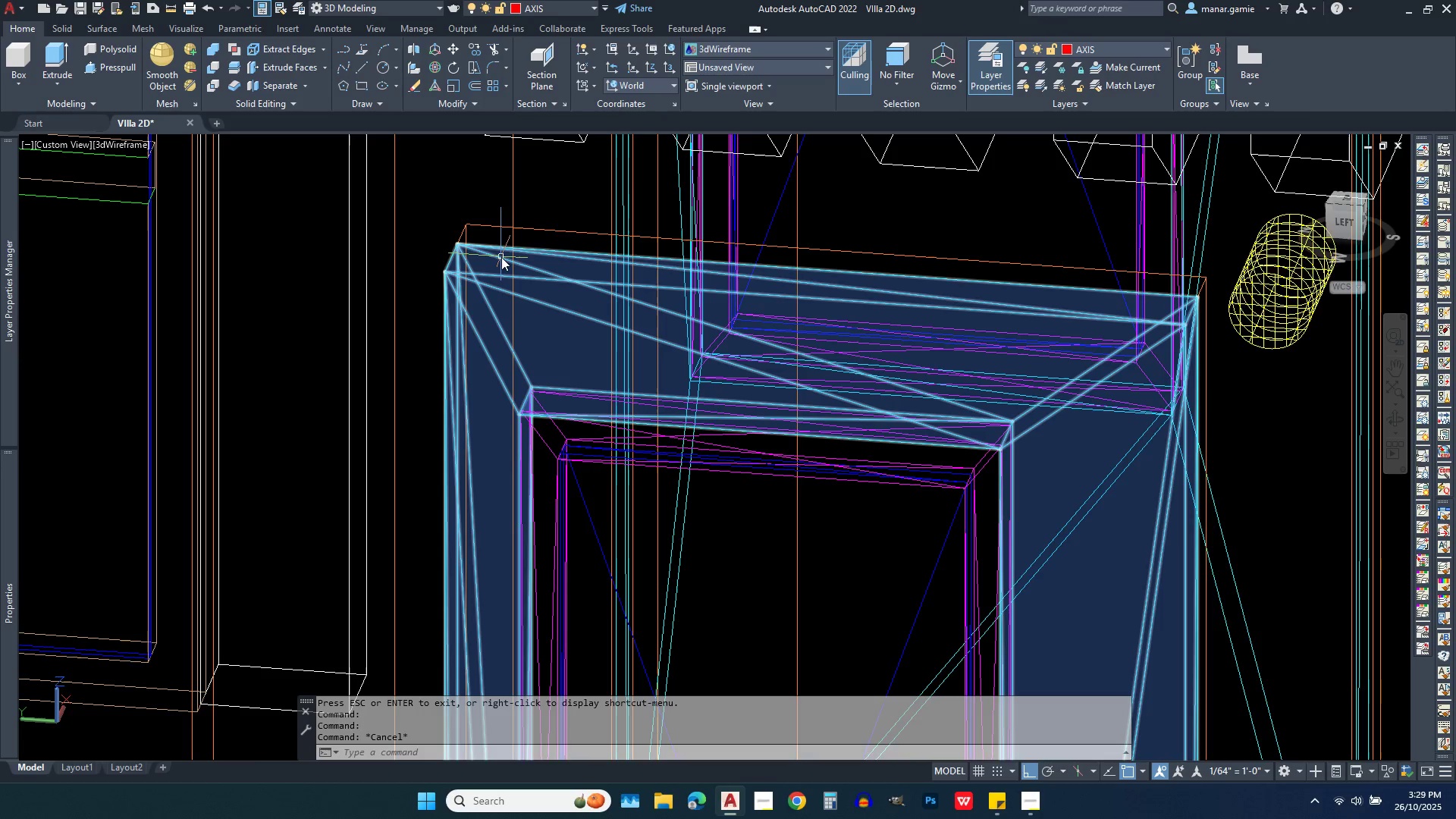 
left_click([496, 255])
 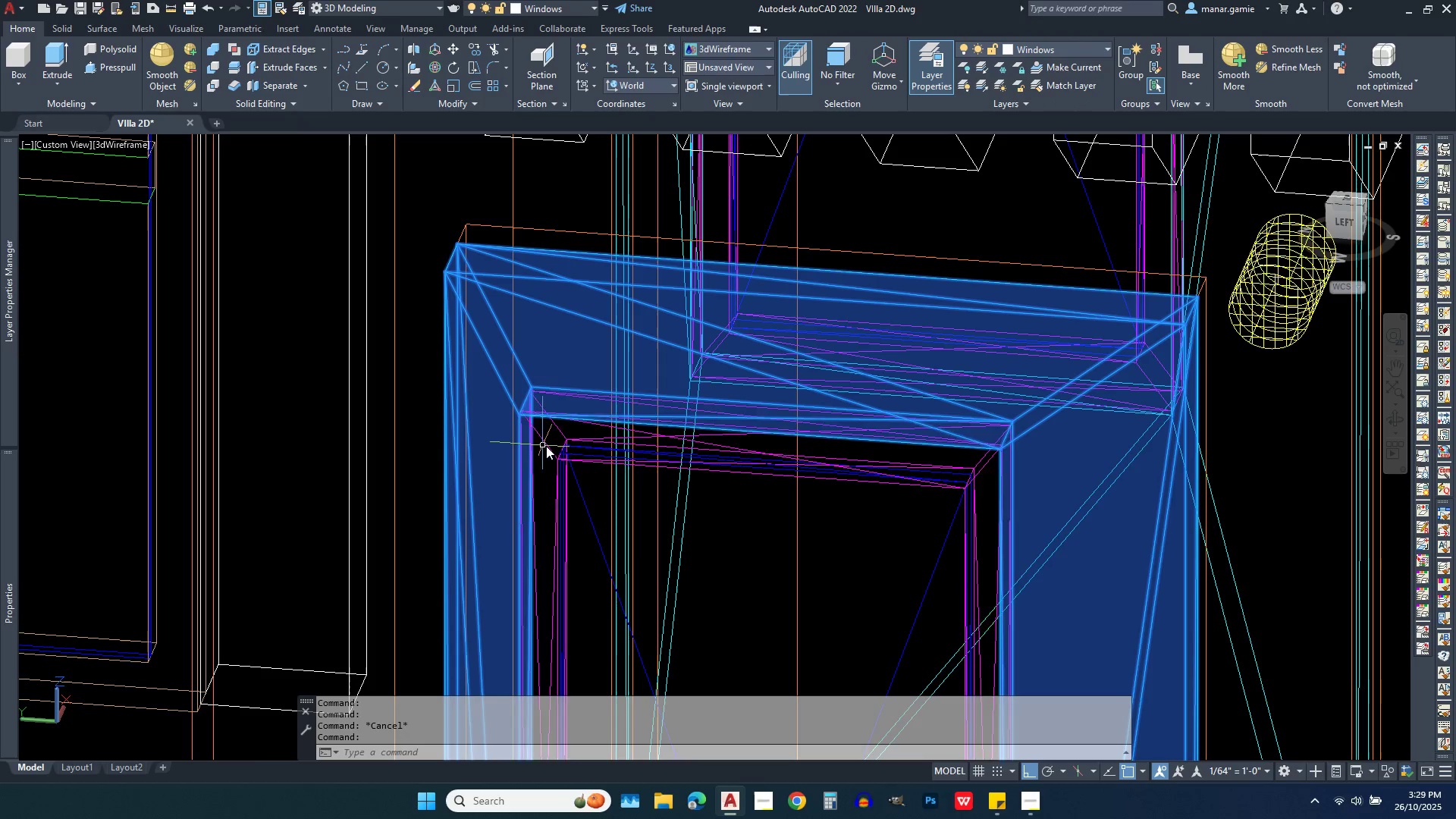 
left_click([548, 448])
 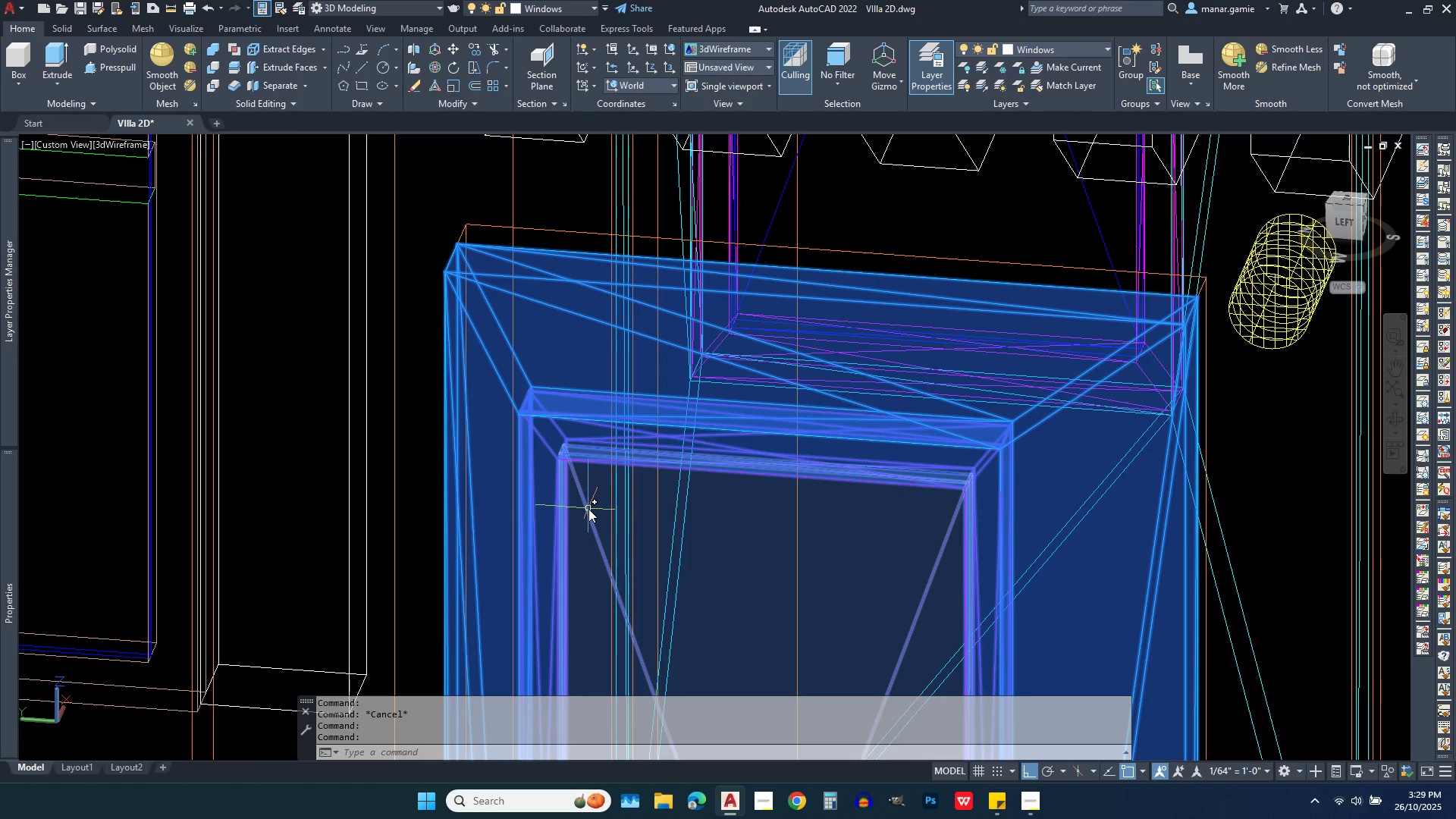 
left_click([588, 509])
 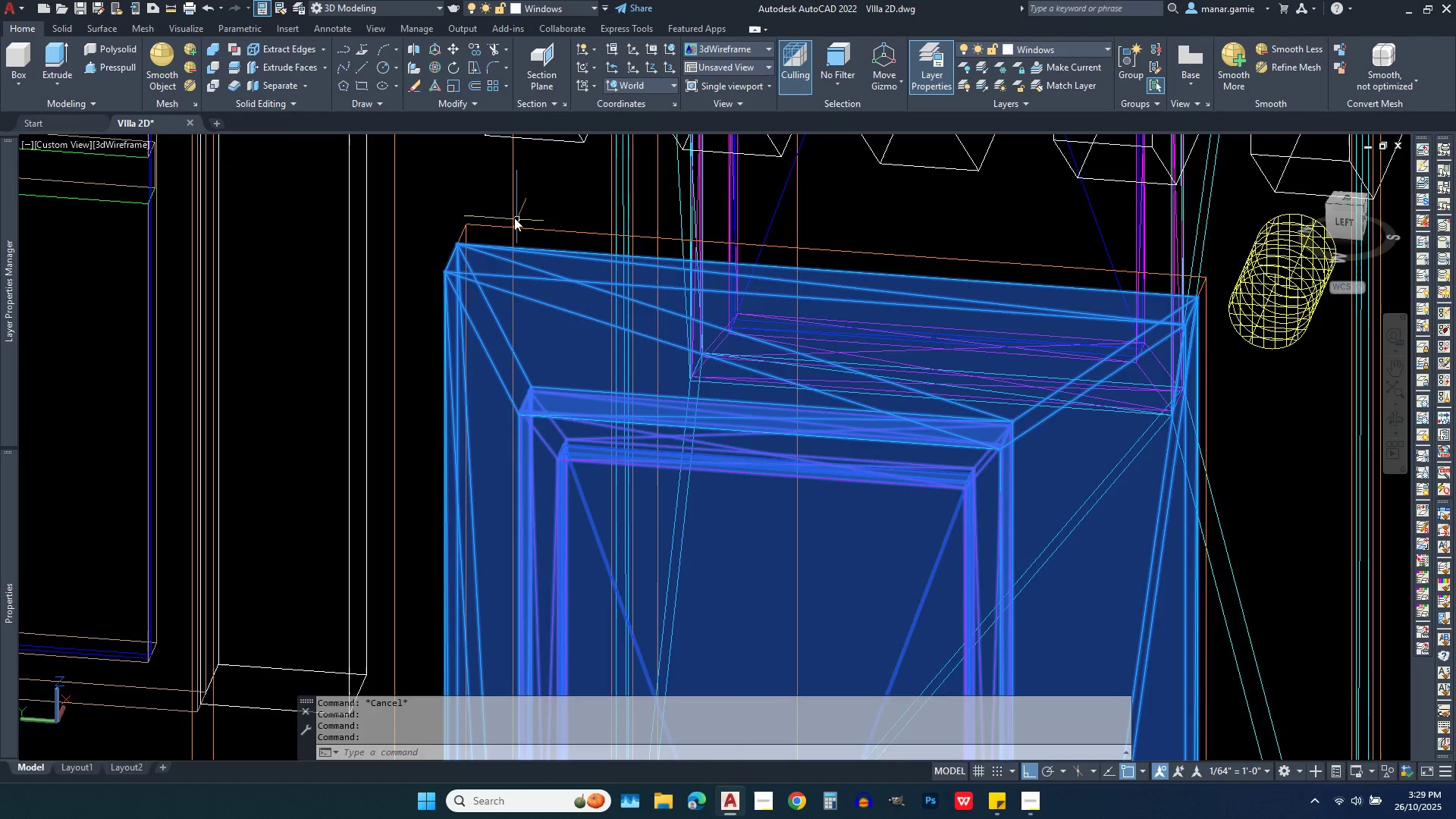 
scroll: coordinate [514, 218], scroll_direction: up, amount: 3.0
 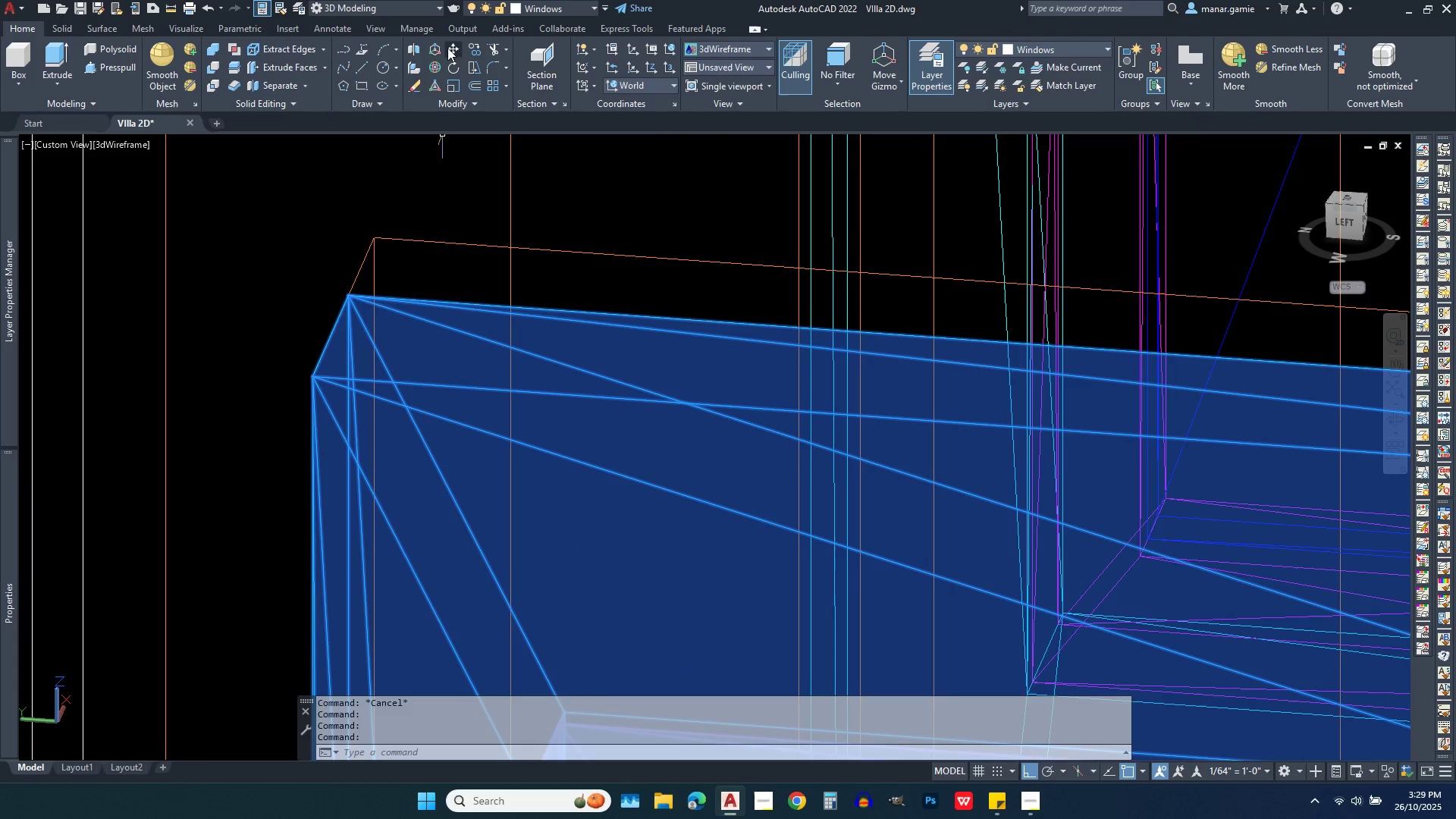 
left_click([456, 48])
 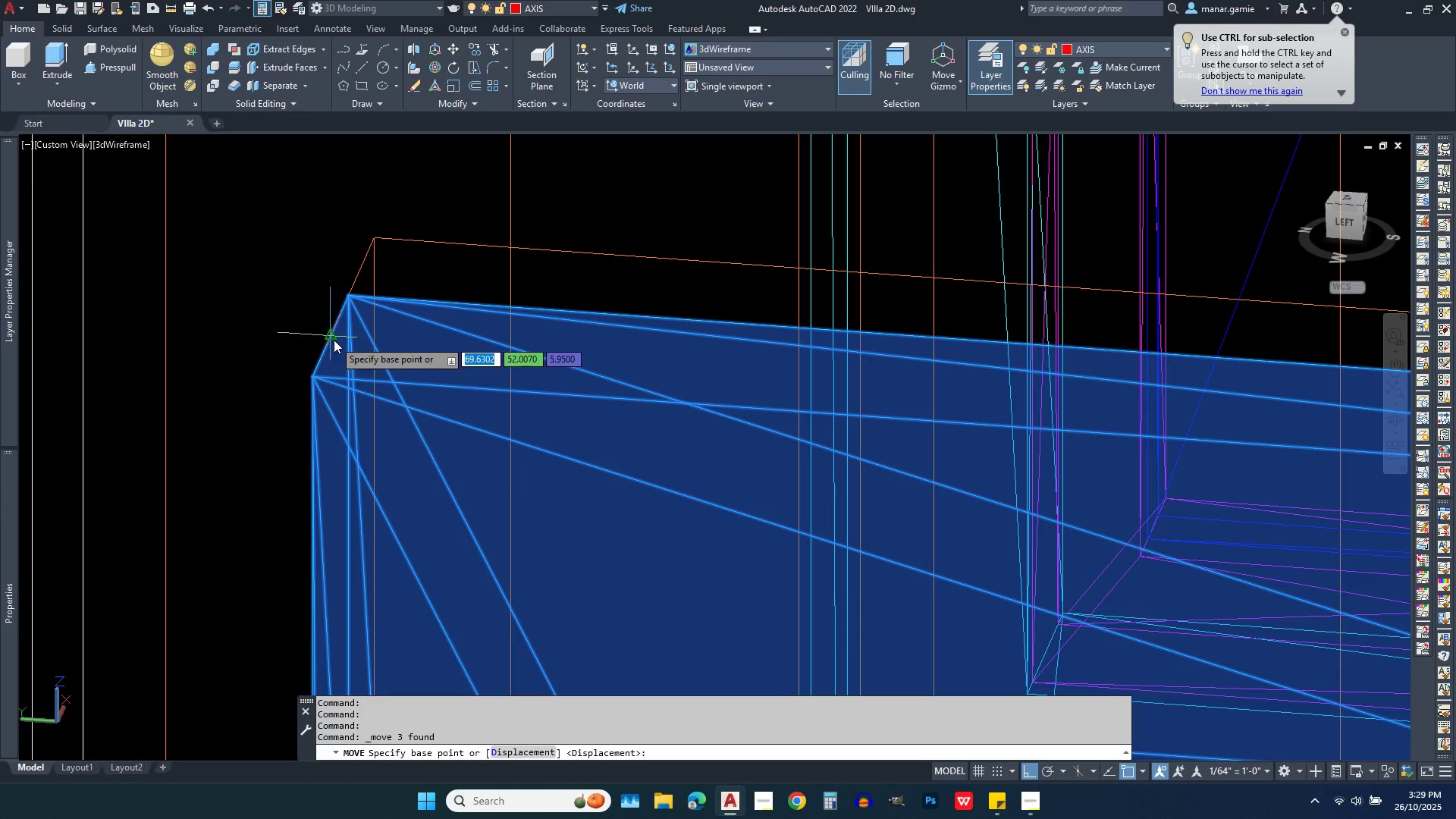 
left_click([334, 340])
 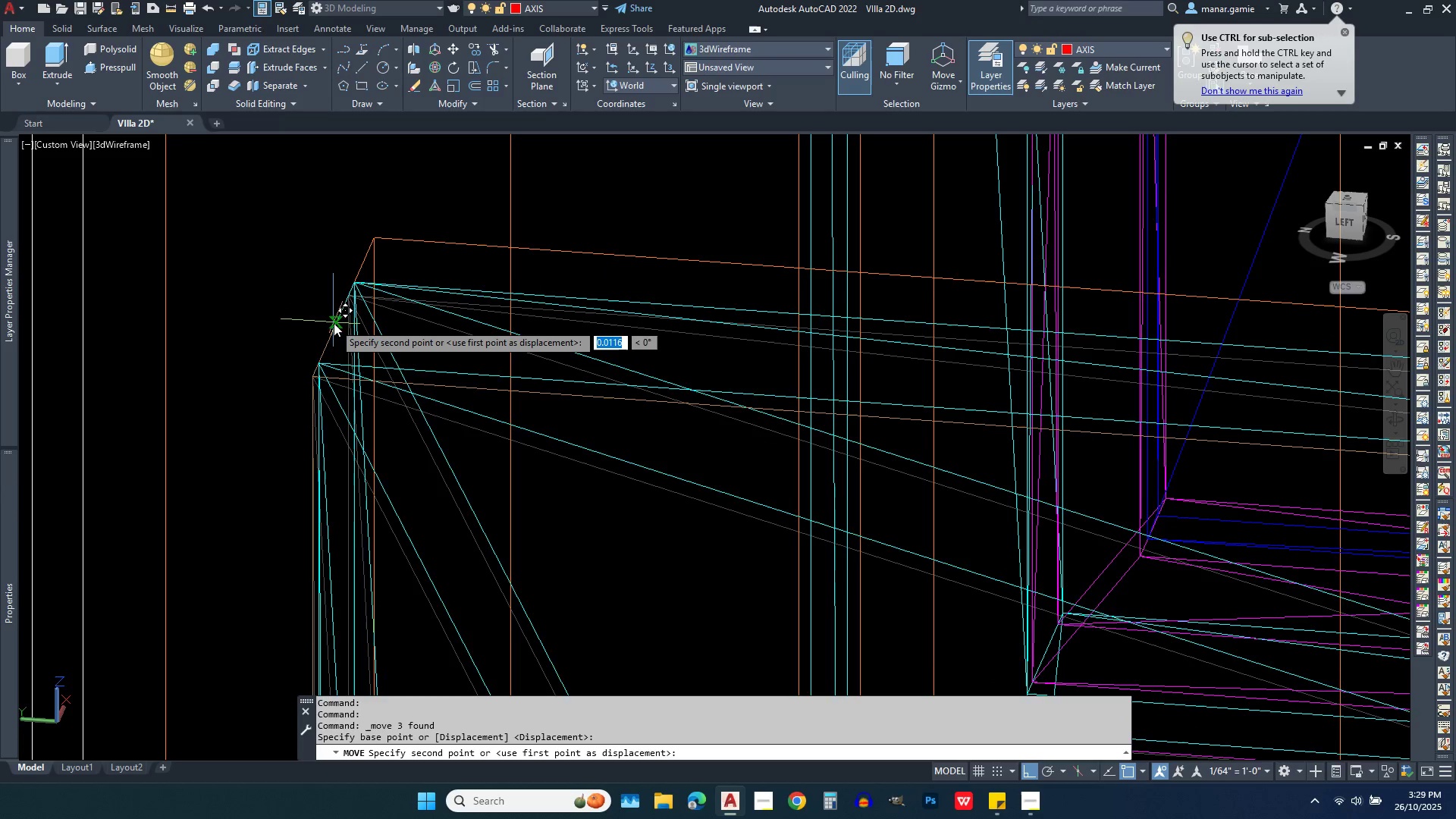 
left_click([341, 303])
 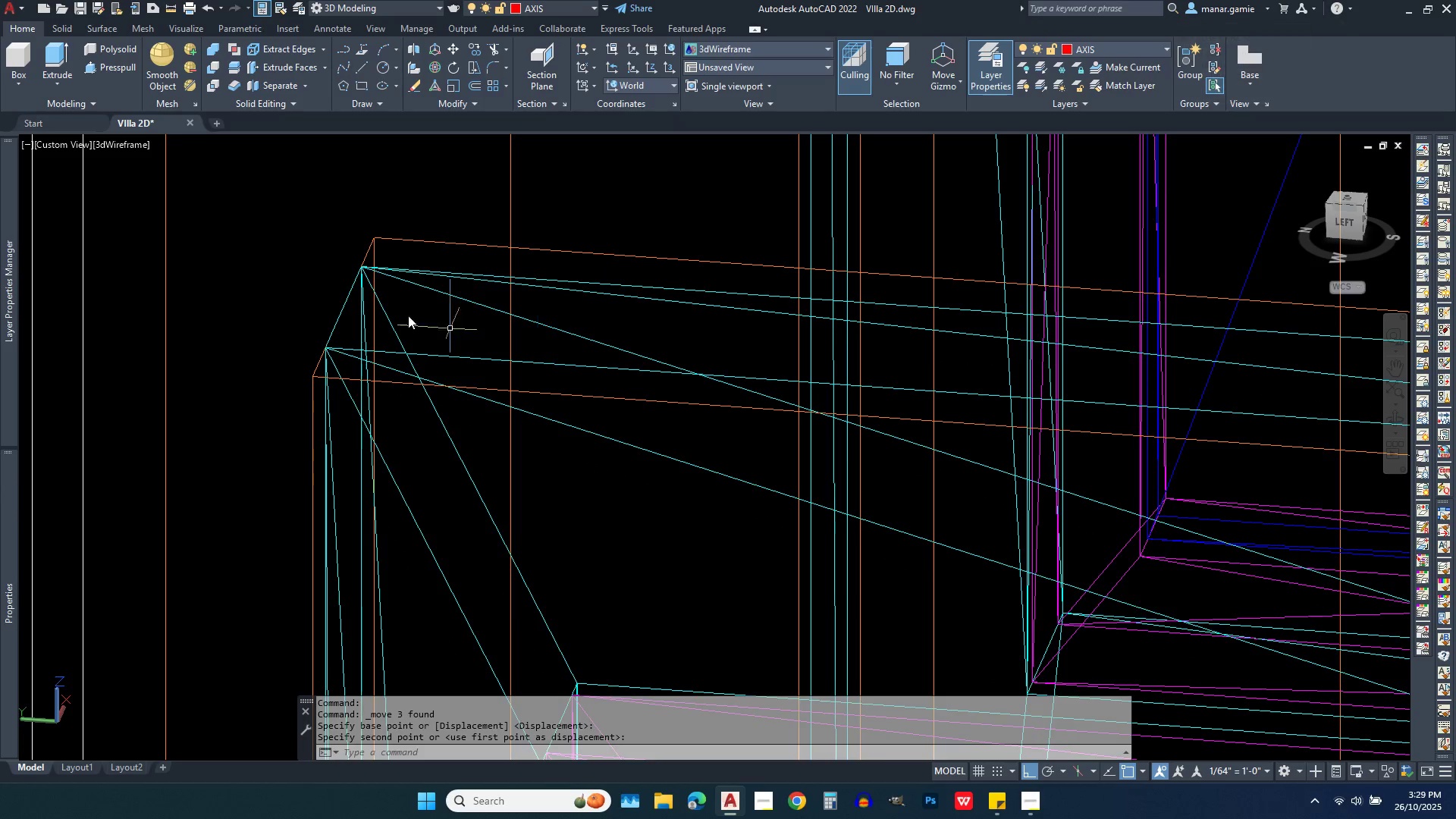 
scroll: coordinate [369, 281], scroll_direction: down, amount: 3.0
 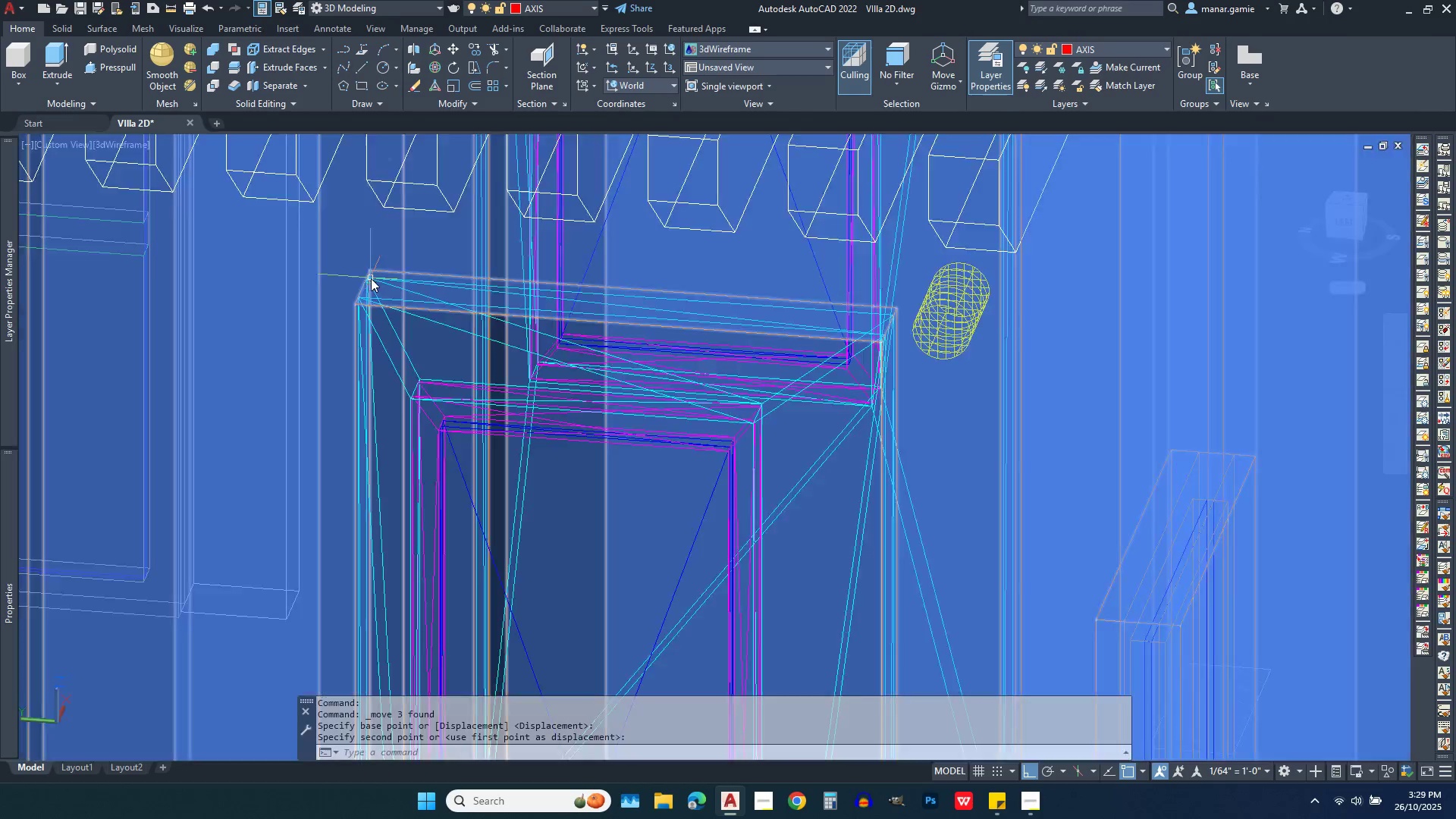 
key(Escape)
 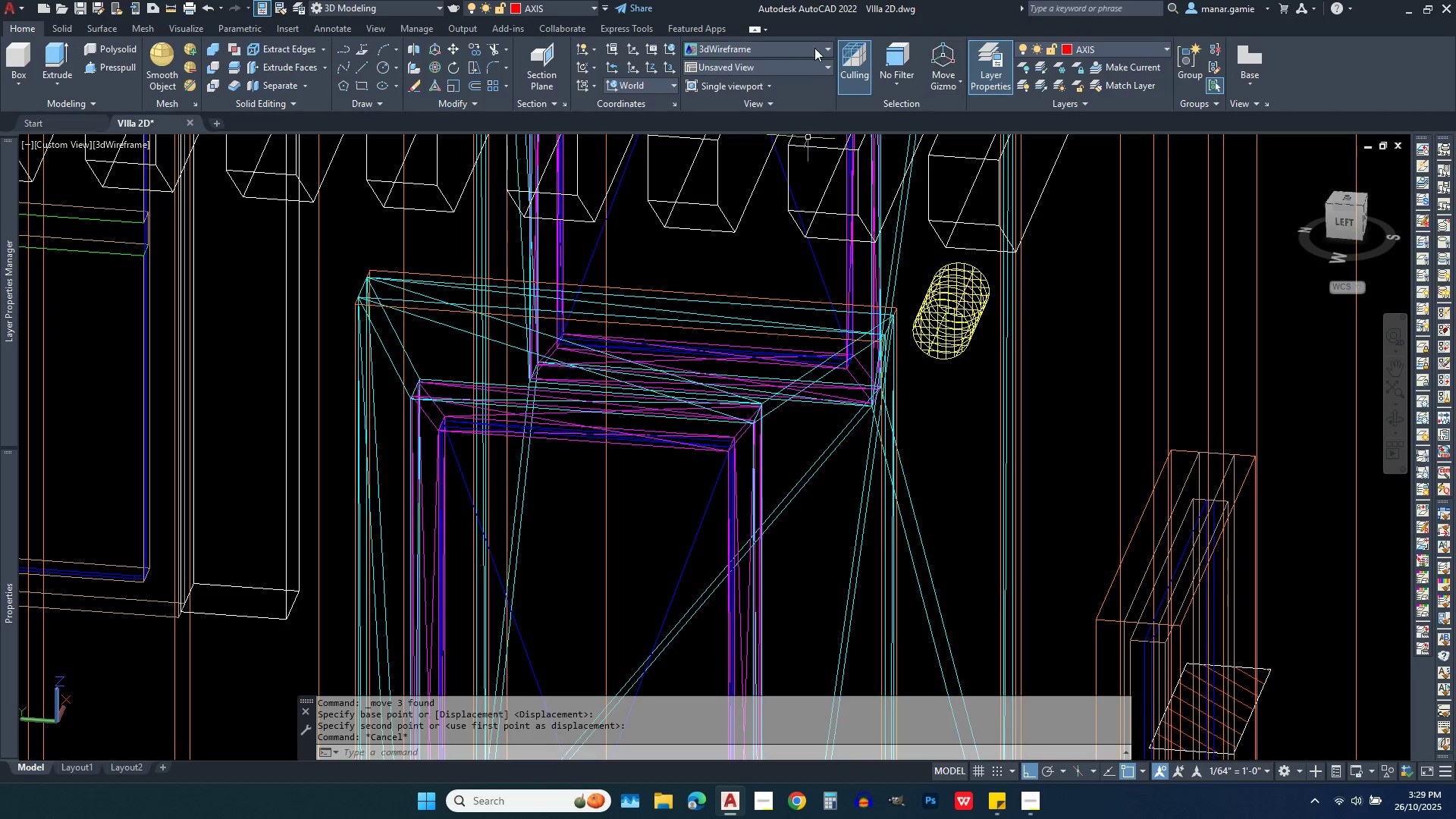 
left_click([785, 52])
 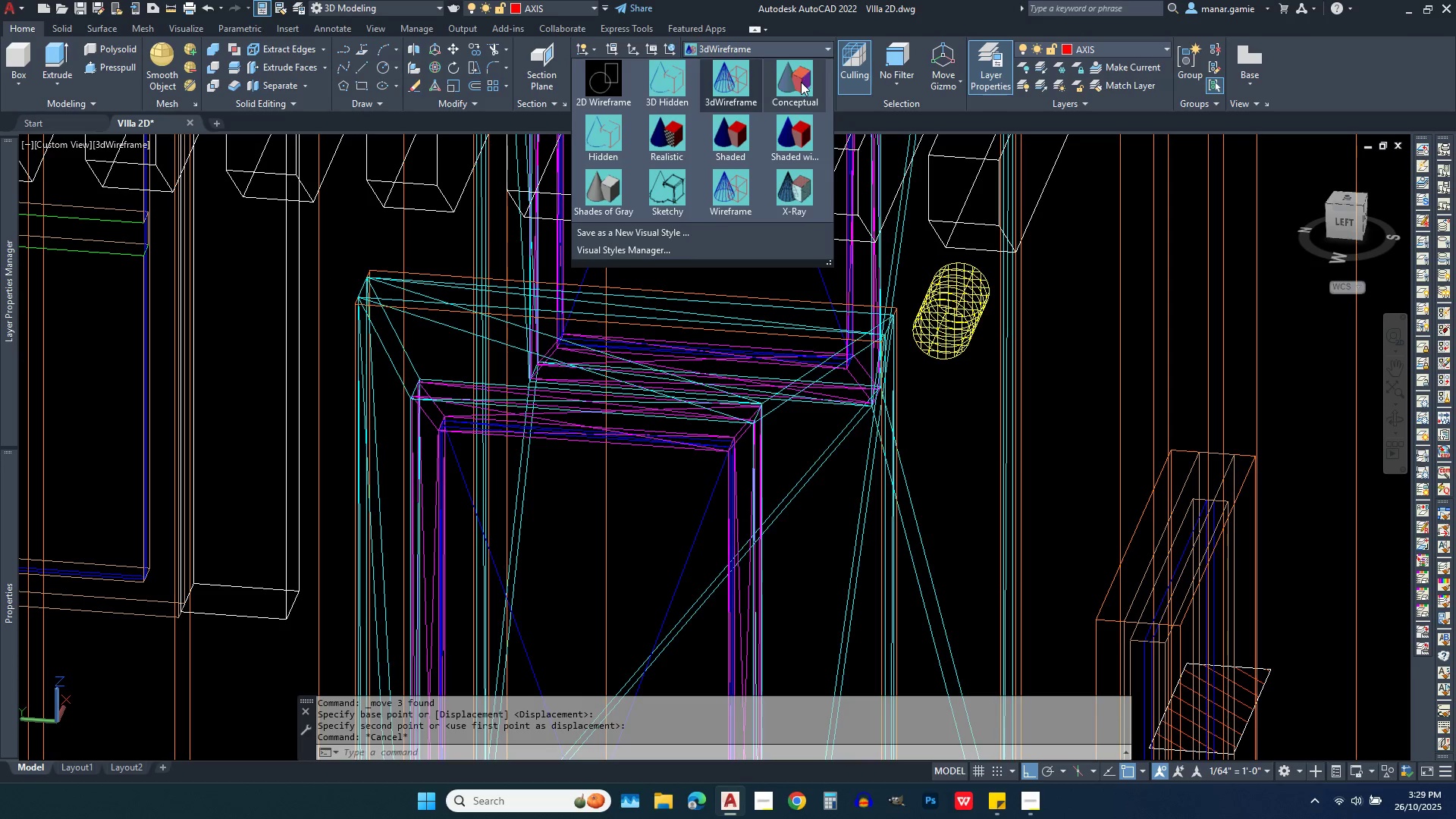 
left_click([801, 82])
 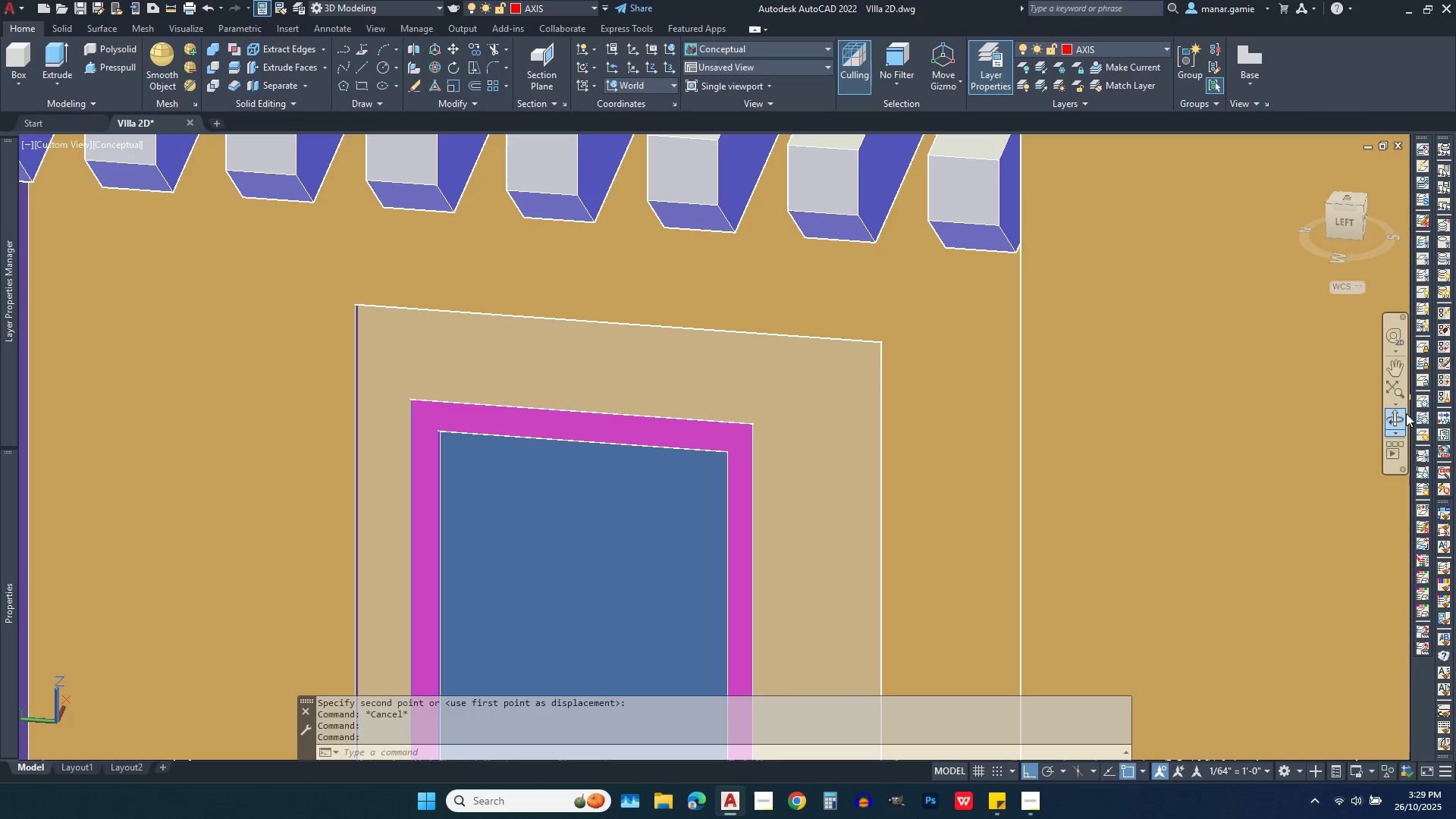 
left_click([1401, 424])
 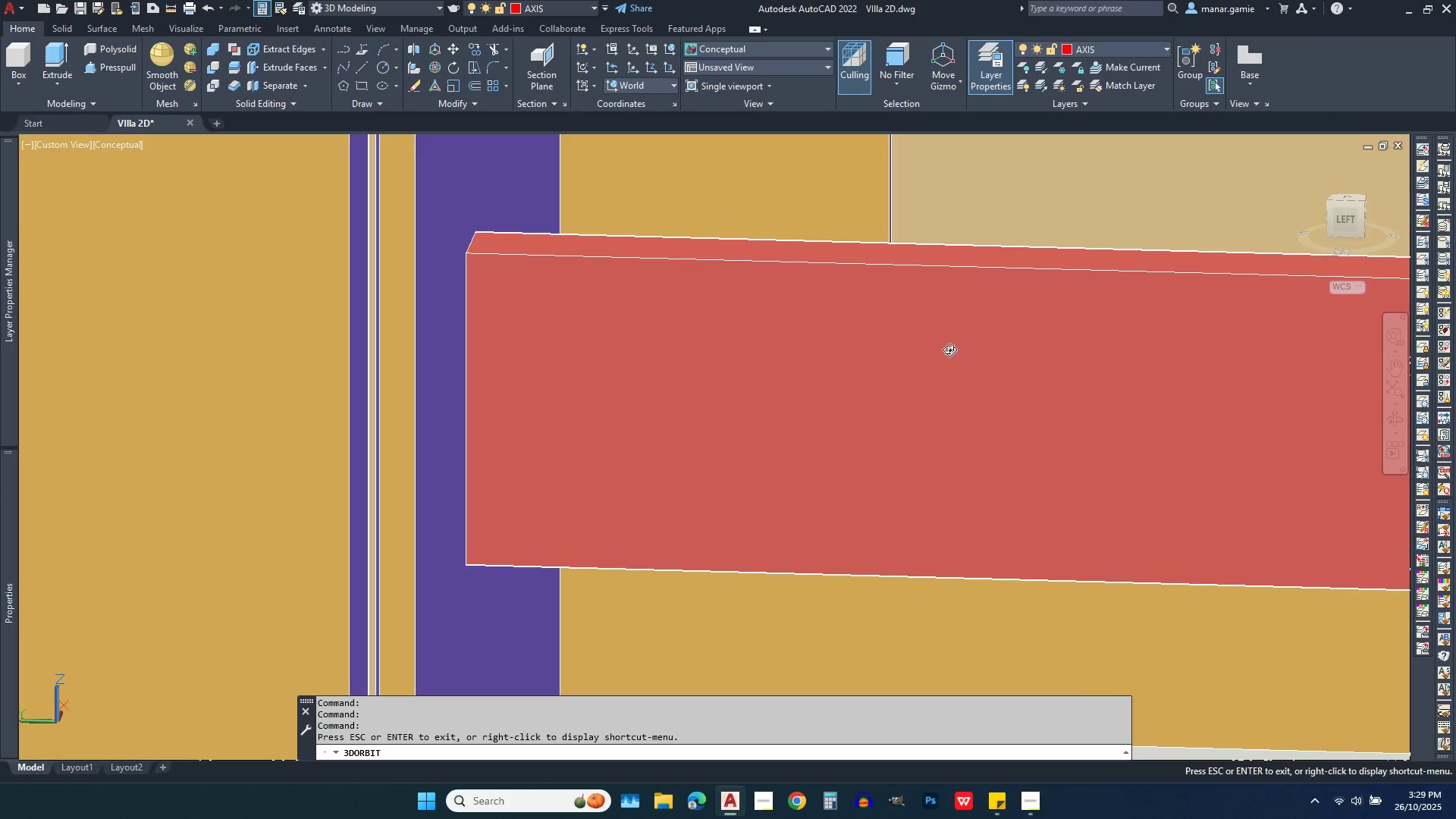 
scroll: coordinate [400, 466], scroll_direction: down, amount: 24.0
 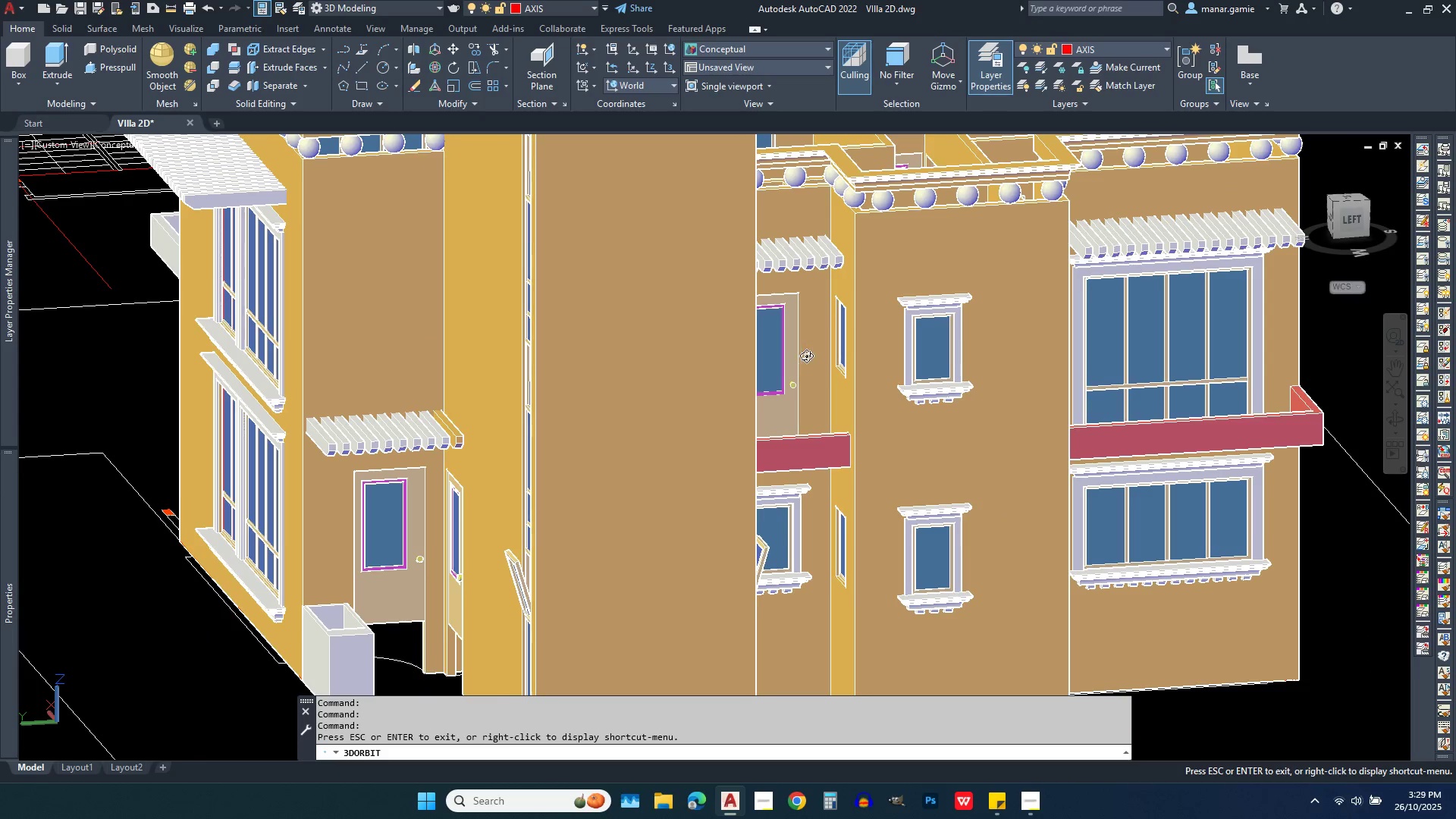 
scroll: coordinate [806, 356], scroll_direction: up, amount: 9.0
 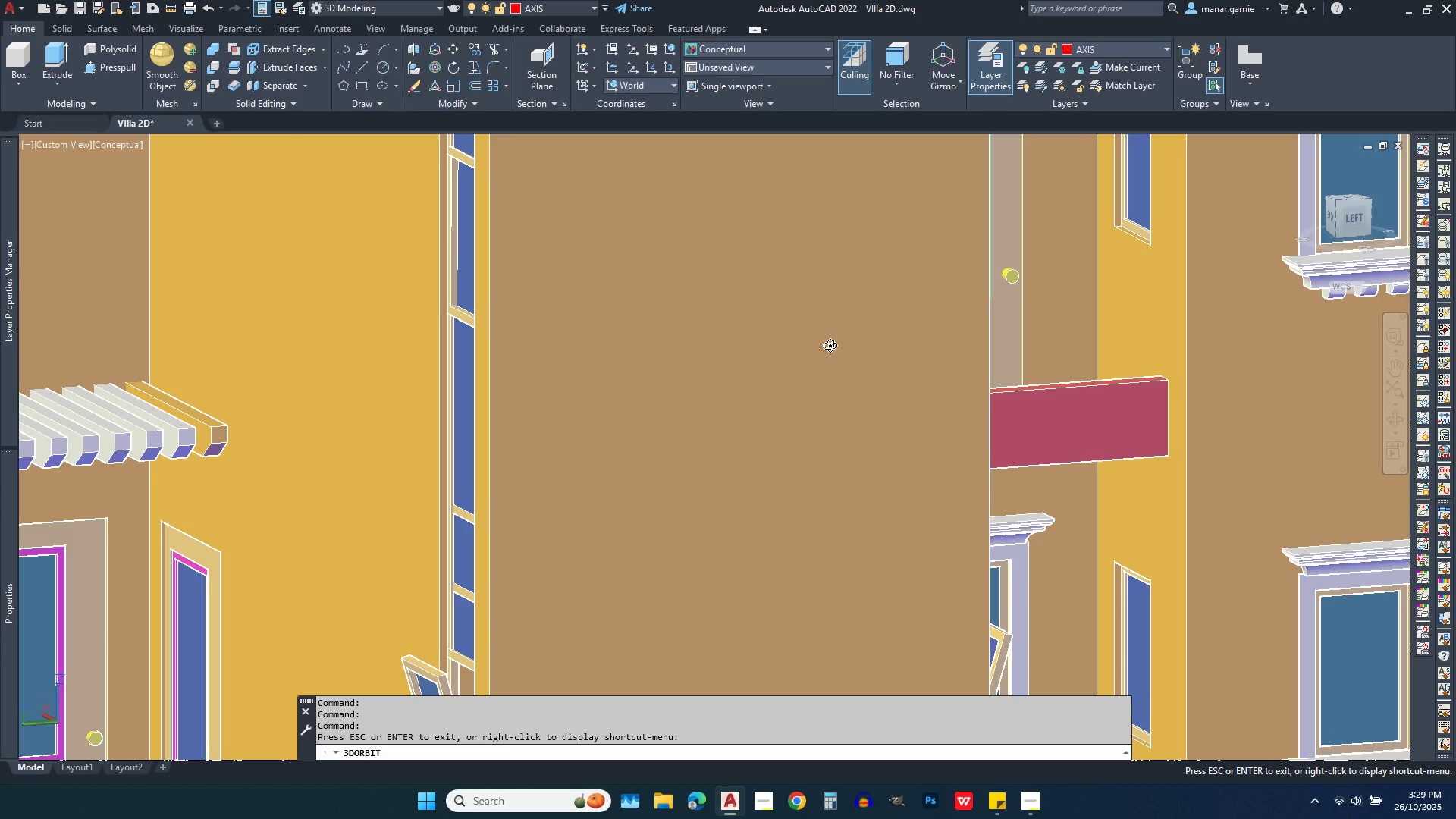 
scroll: coordinate [915, 300], scroll_direction: down, amount: 8.0
 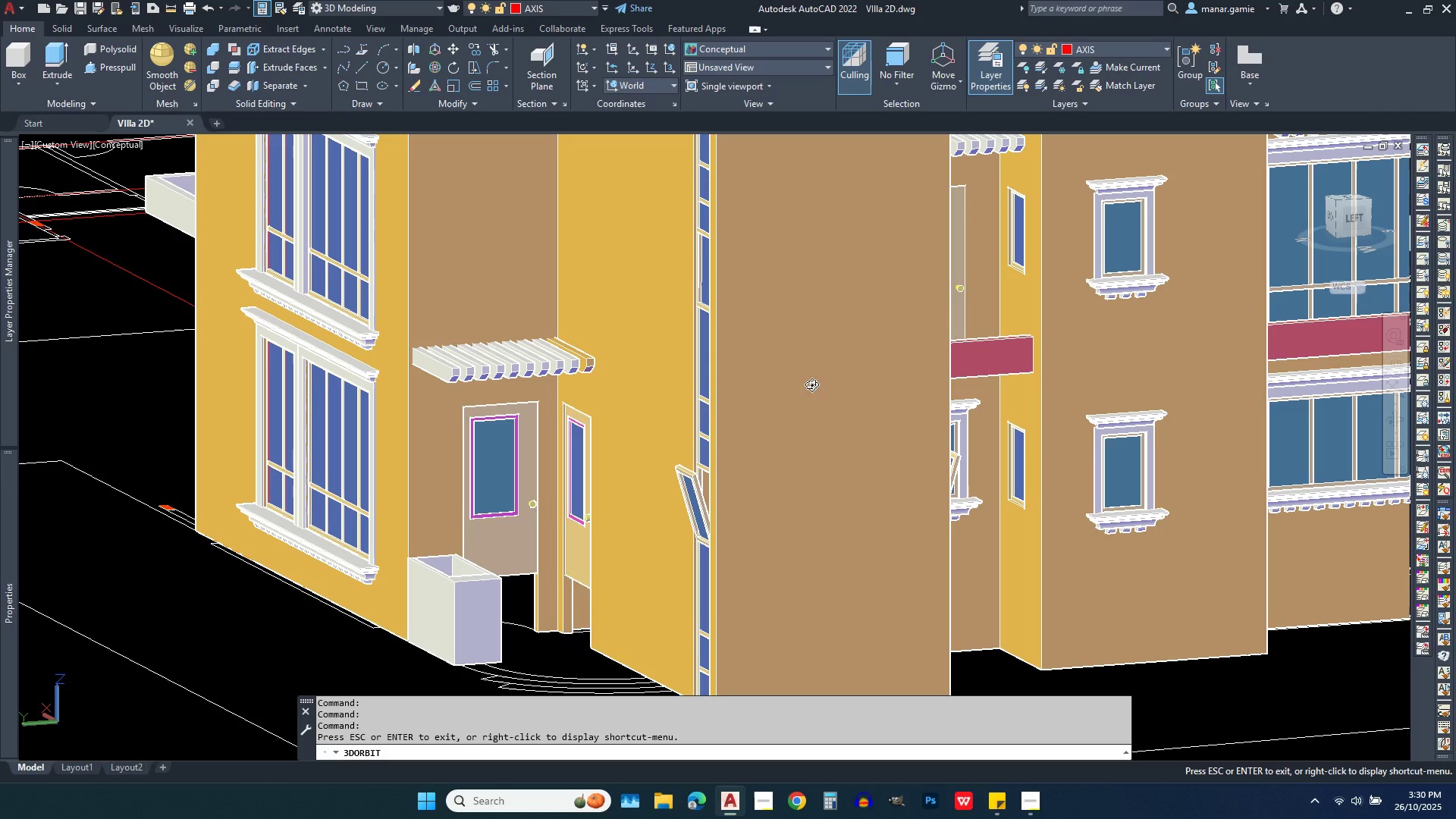 
key(Escape)
 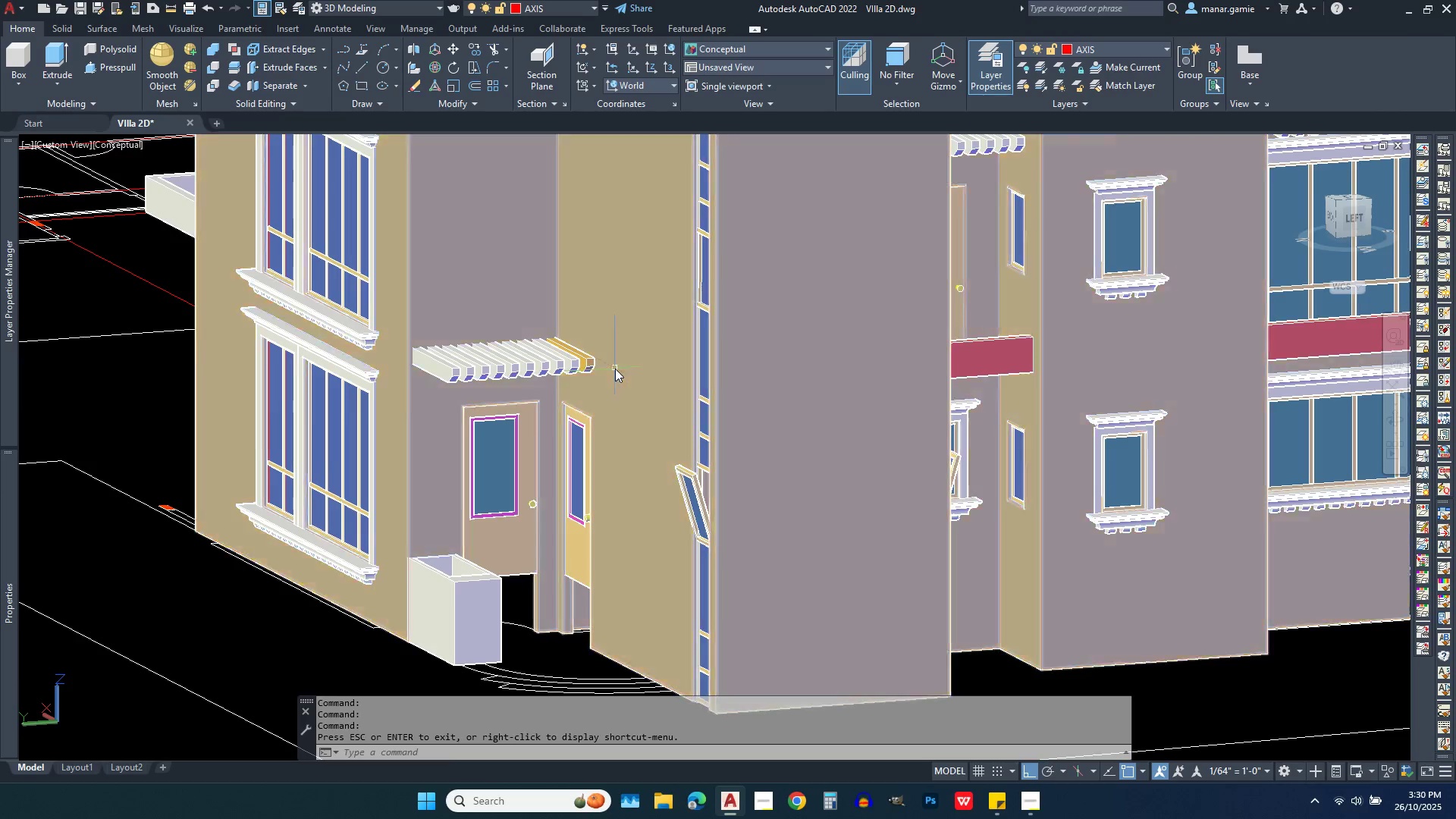 
scroll: coordinate [615, 369], scroll_direction: up, amount: 3.0
 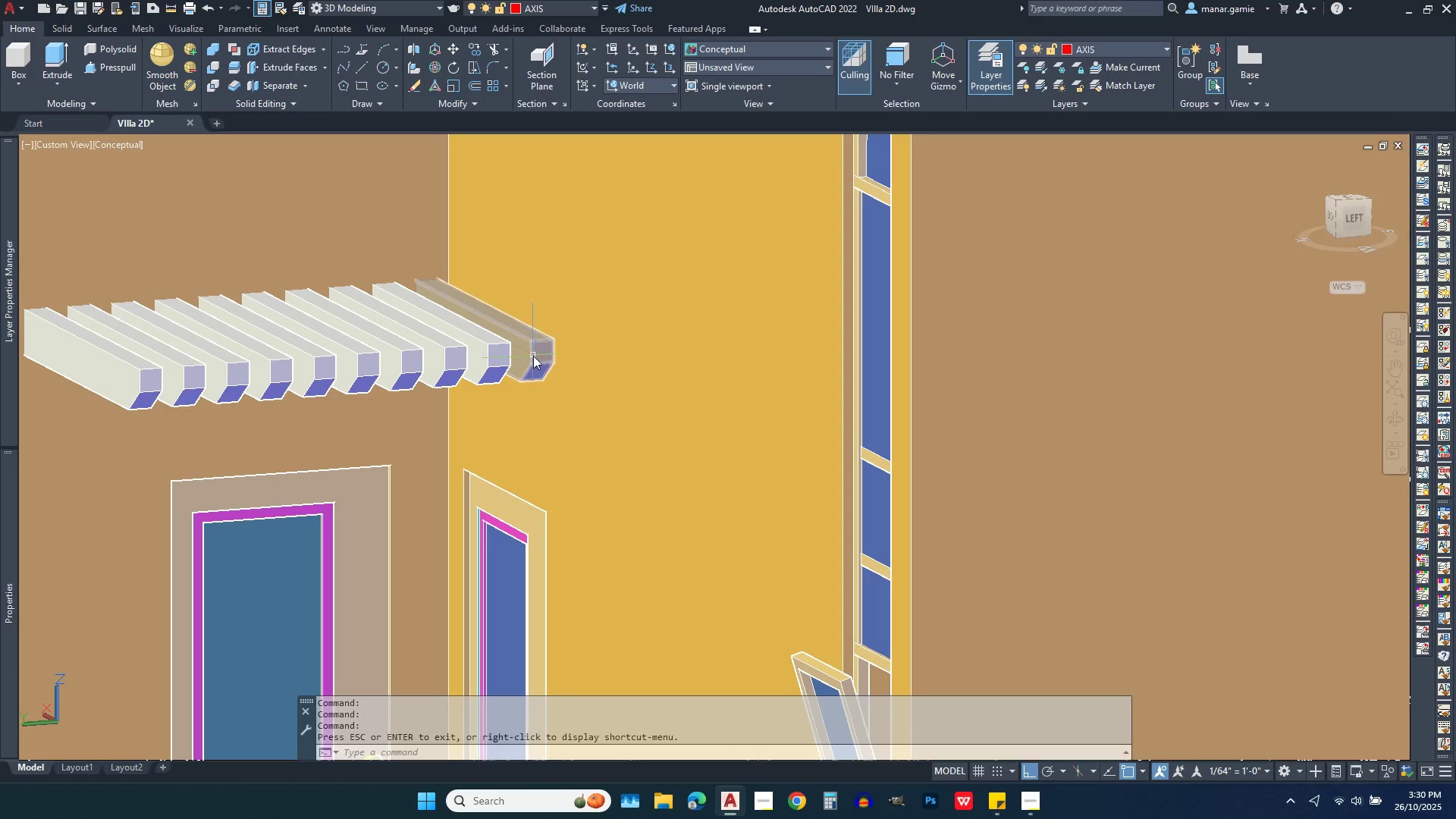 
left_click([535, 356])
 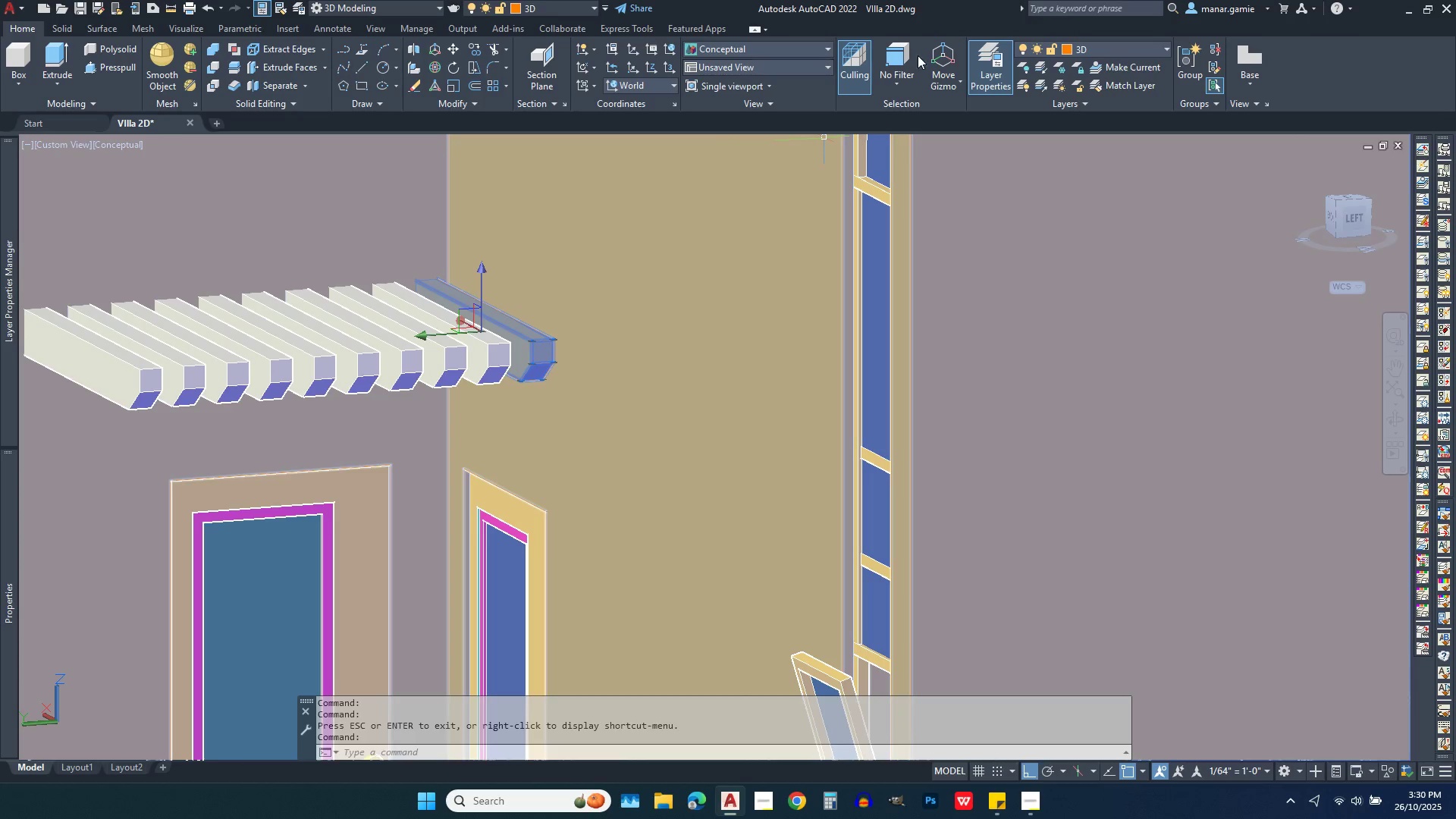 
left_click([1135, 50])
 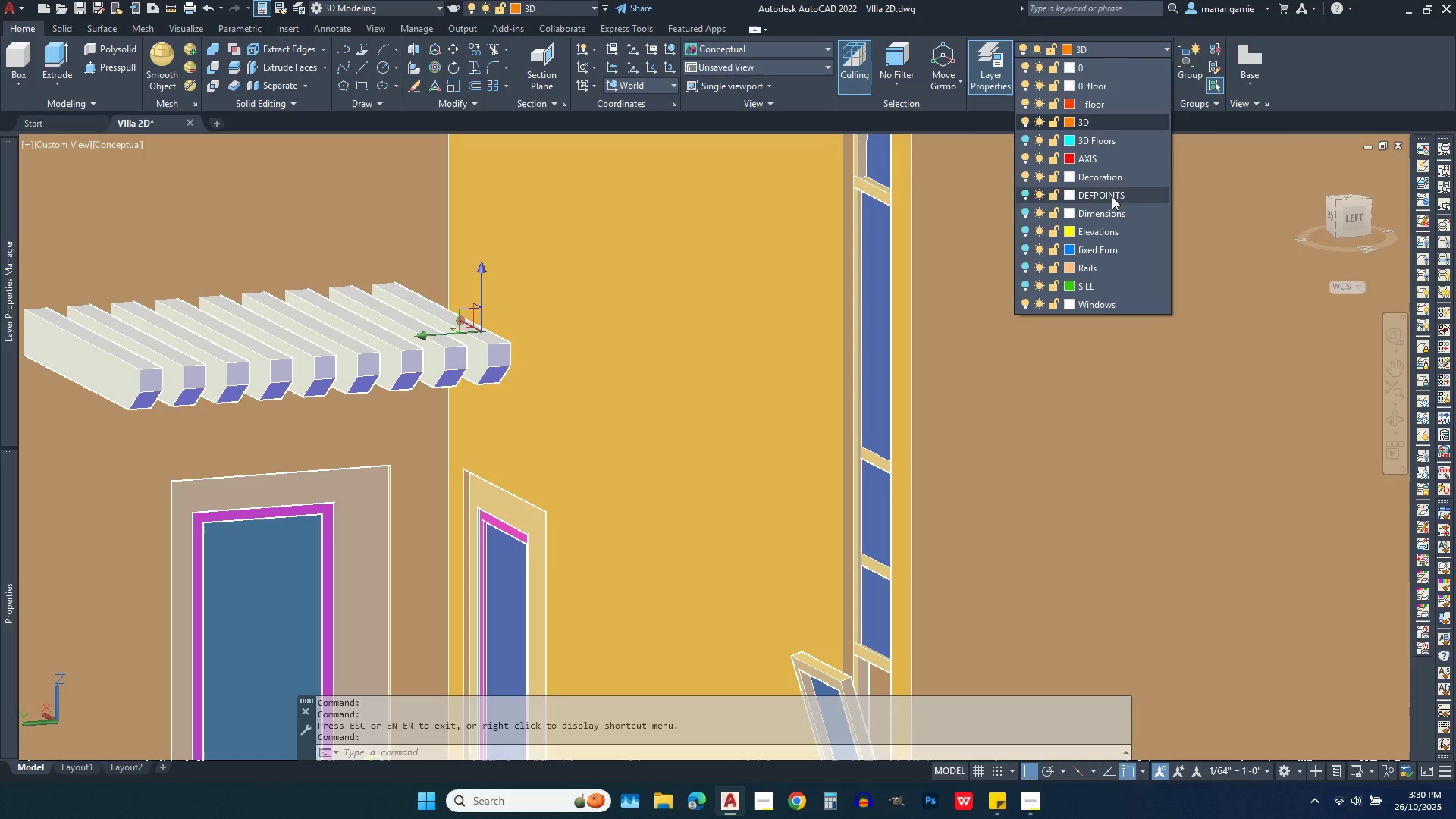 
left_click([1109, 175])
 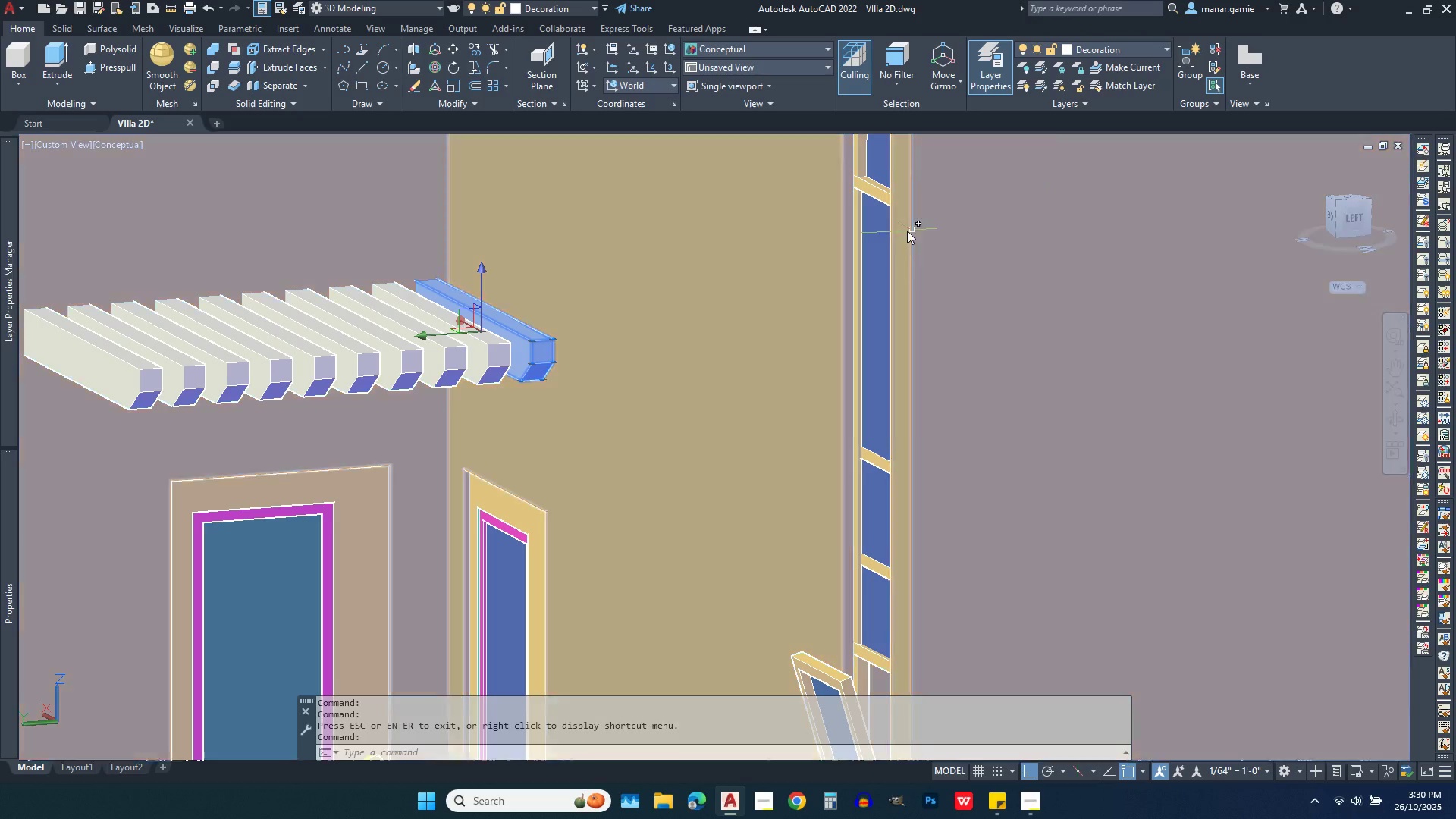 
key(Escape)
 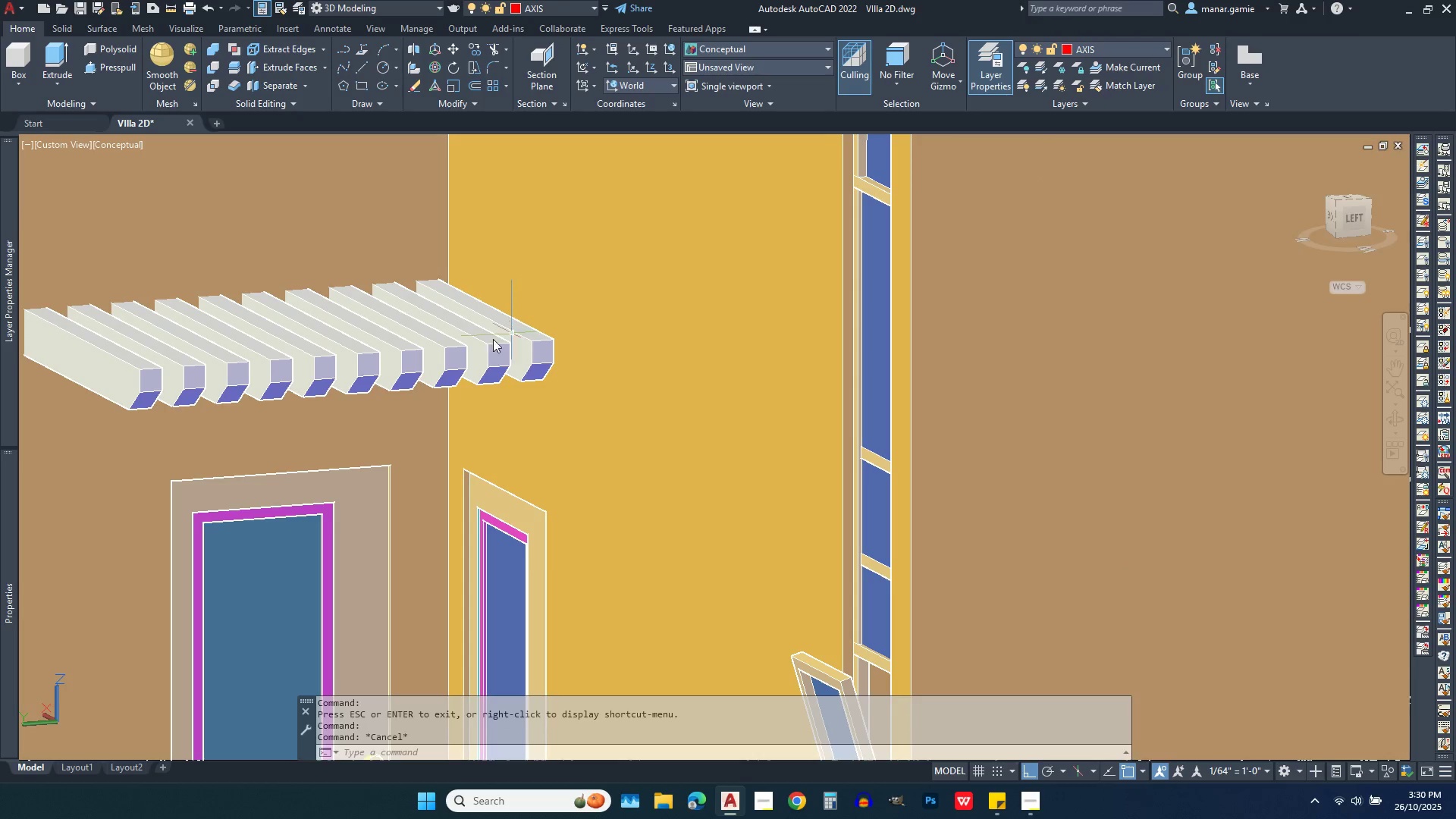 
scroll: coordinate [466, 358], scroll_direction: down, amount: 3.0